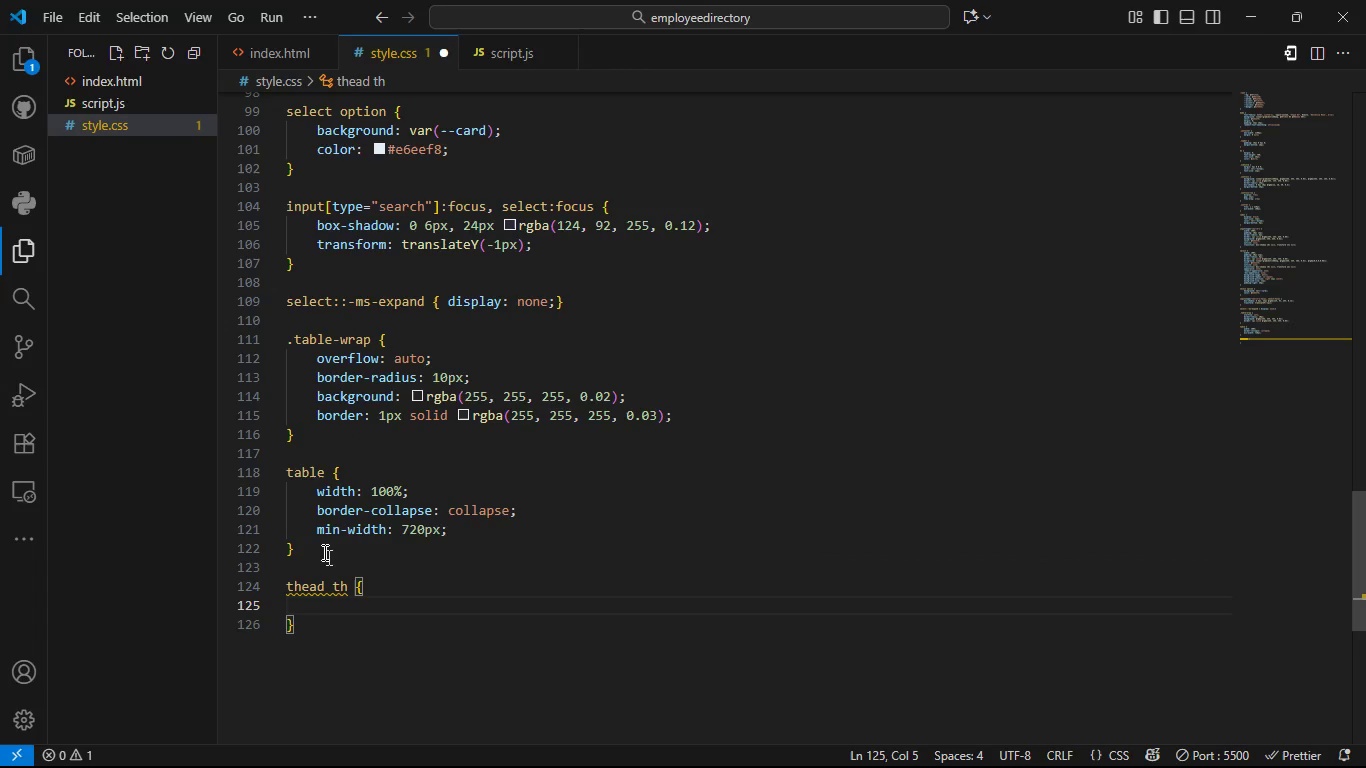 
type(text-al)
key(Tab)
type(led)
key(Backspace)
type(ft)
 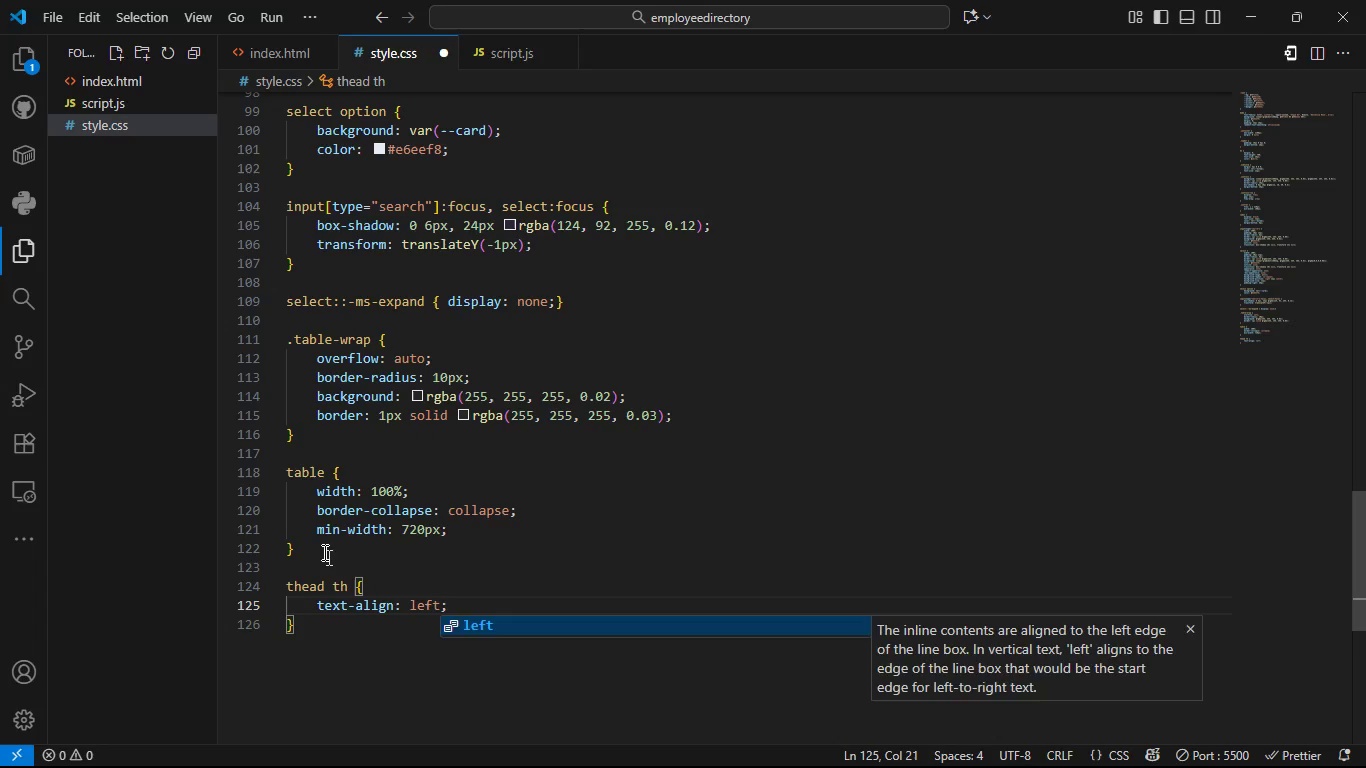 
key(ArrowRight)
 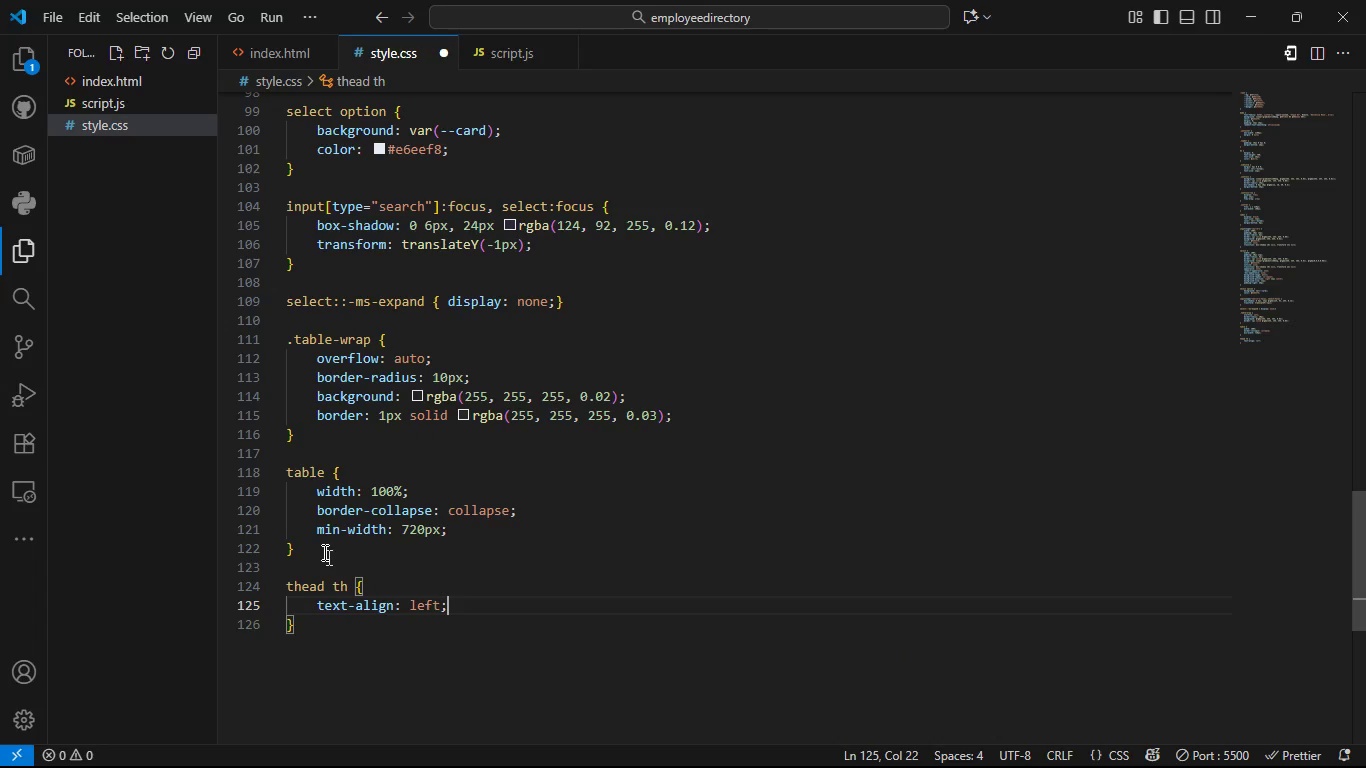 
key(Enter)
 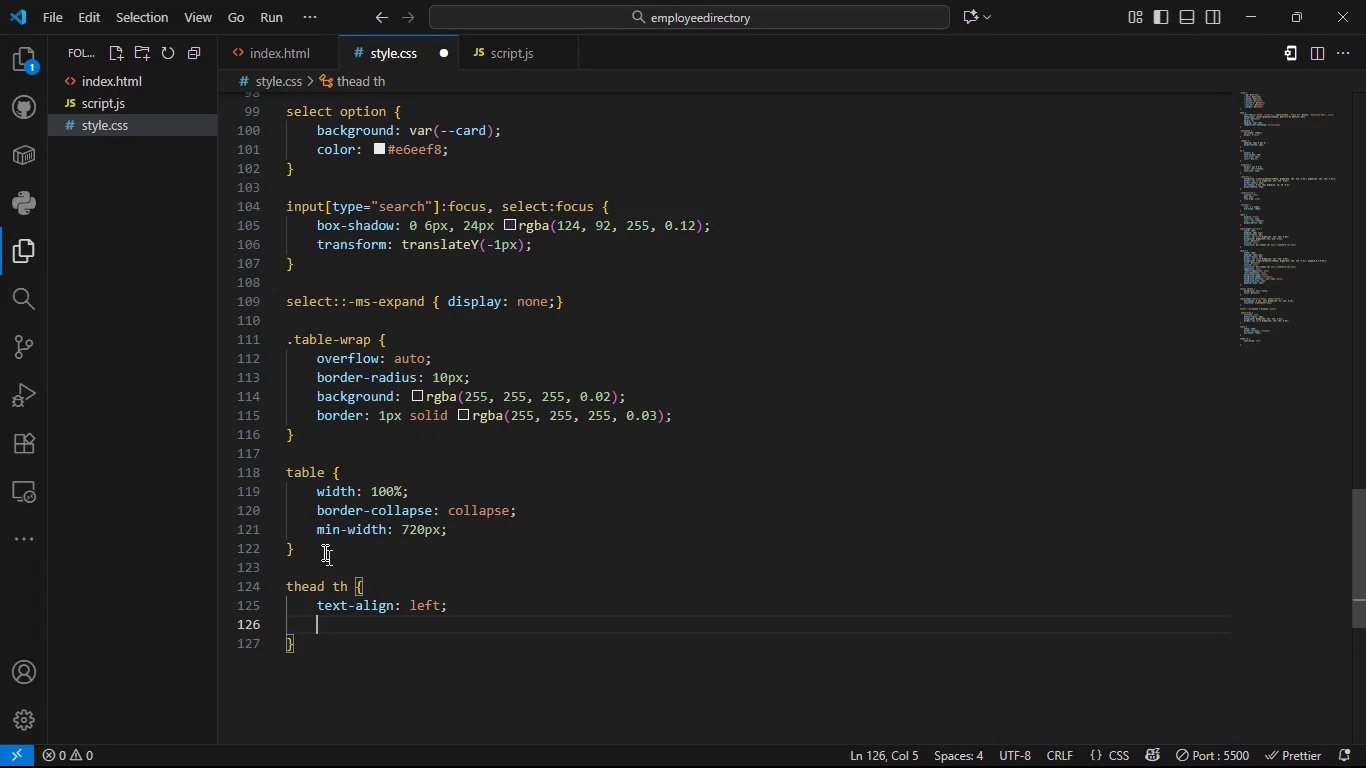 
type(padding: 12px)
 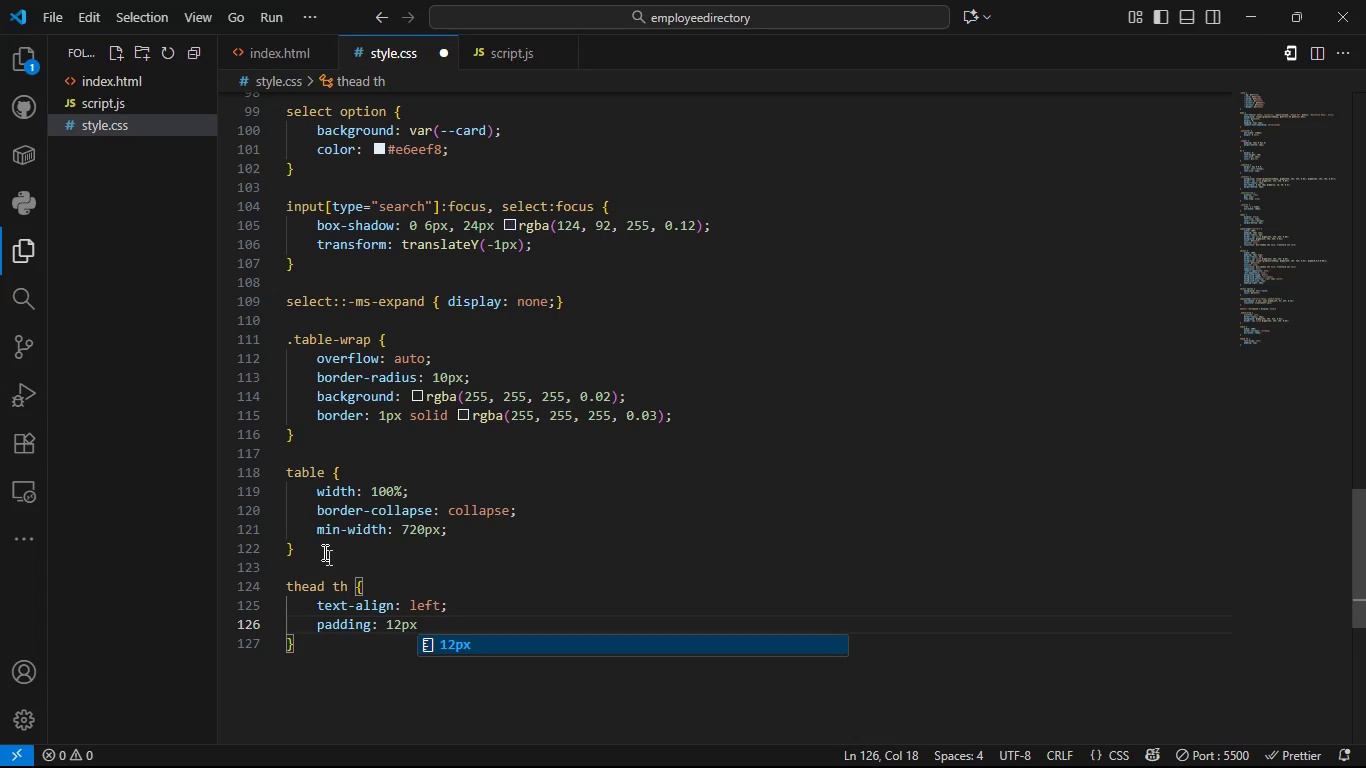 
wait(5.88)
 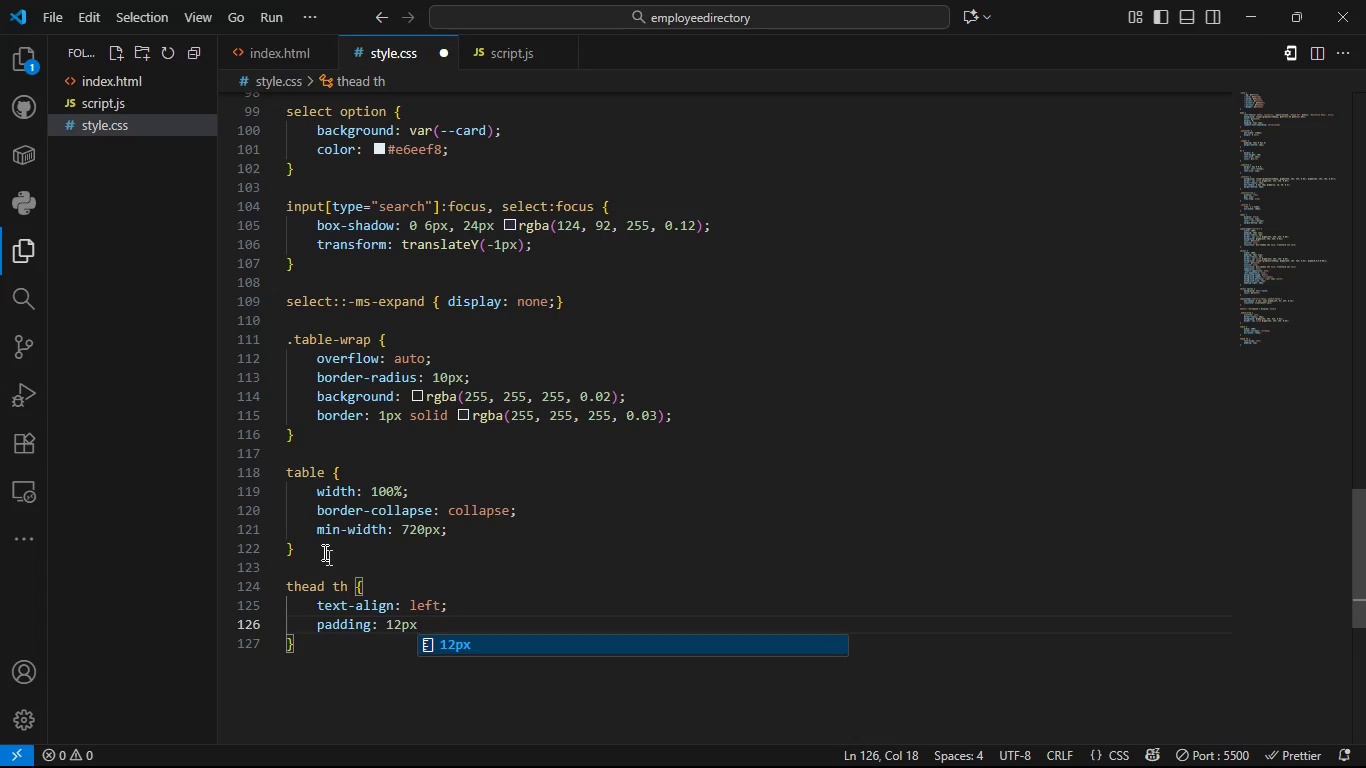 
type( 16pz)
key(Backspace)
type(x;)
 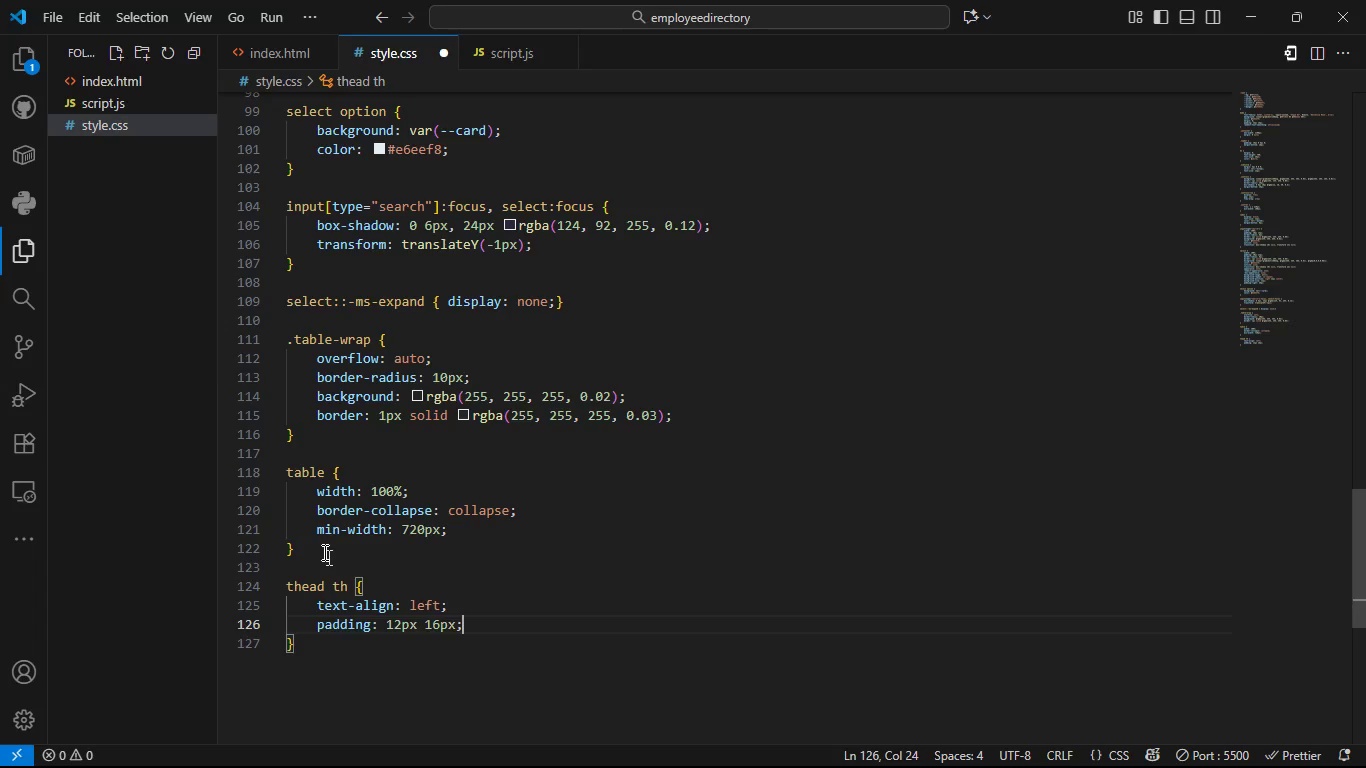 
key(Enter)
 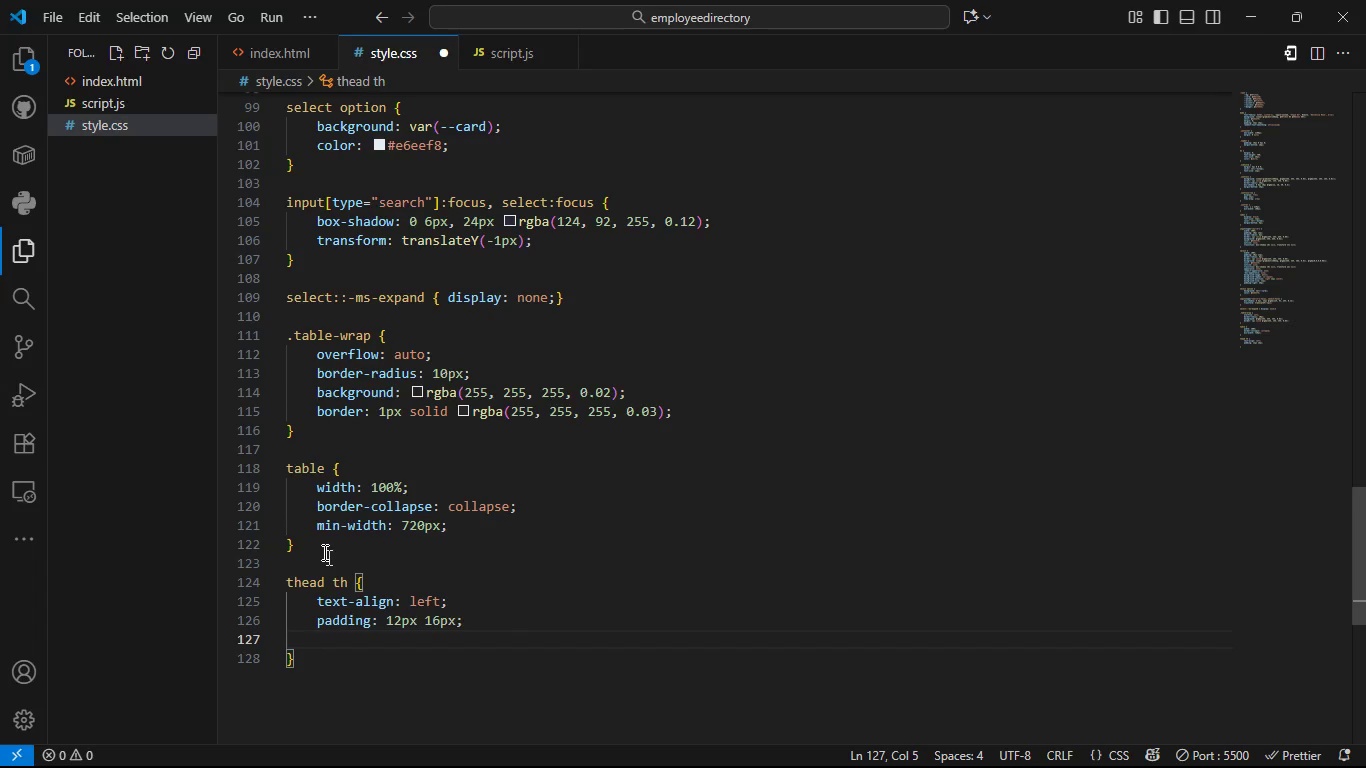 
type(font-size: 12px;)
 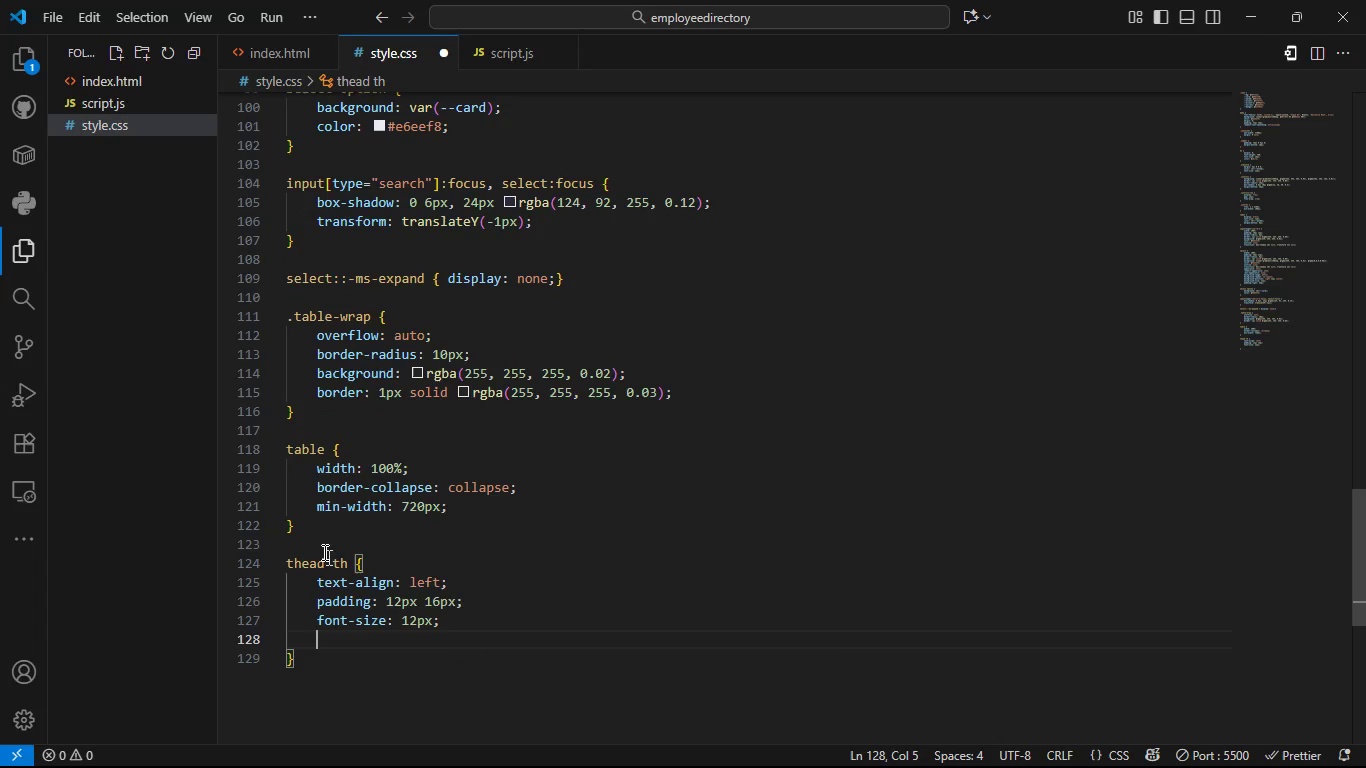 
key(Enter)
 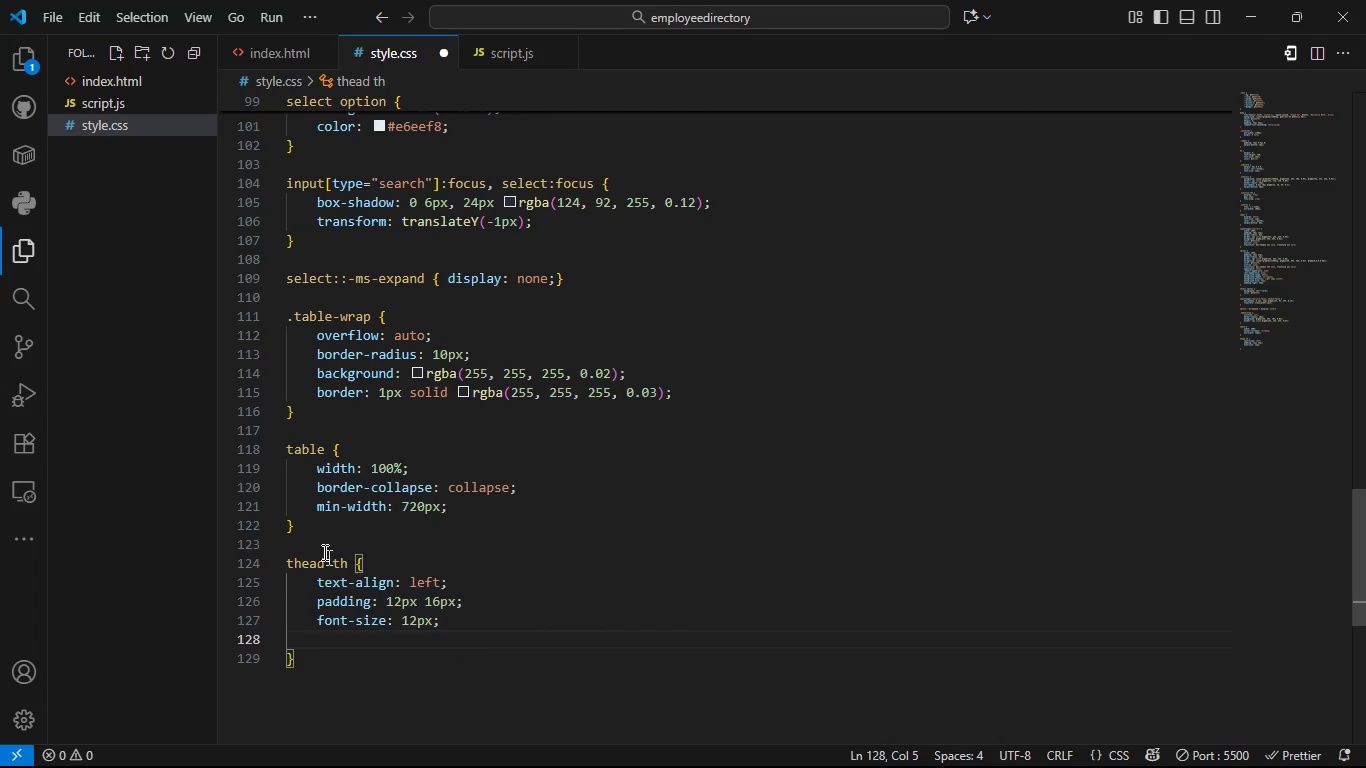 
type(color: var)
key(Tab)
type(--mute)
key(Tab)
 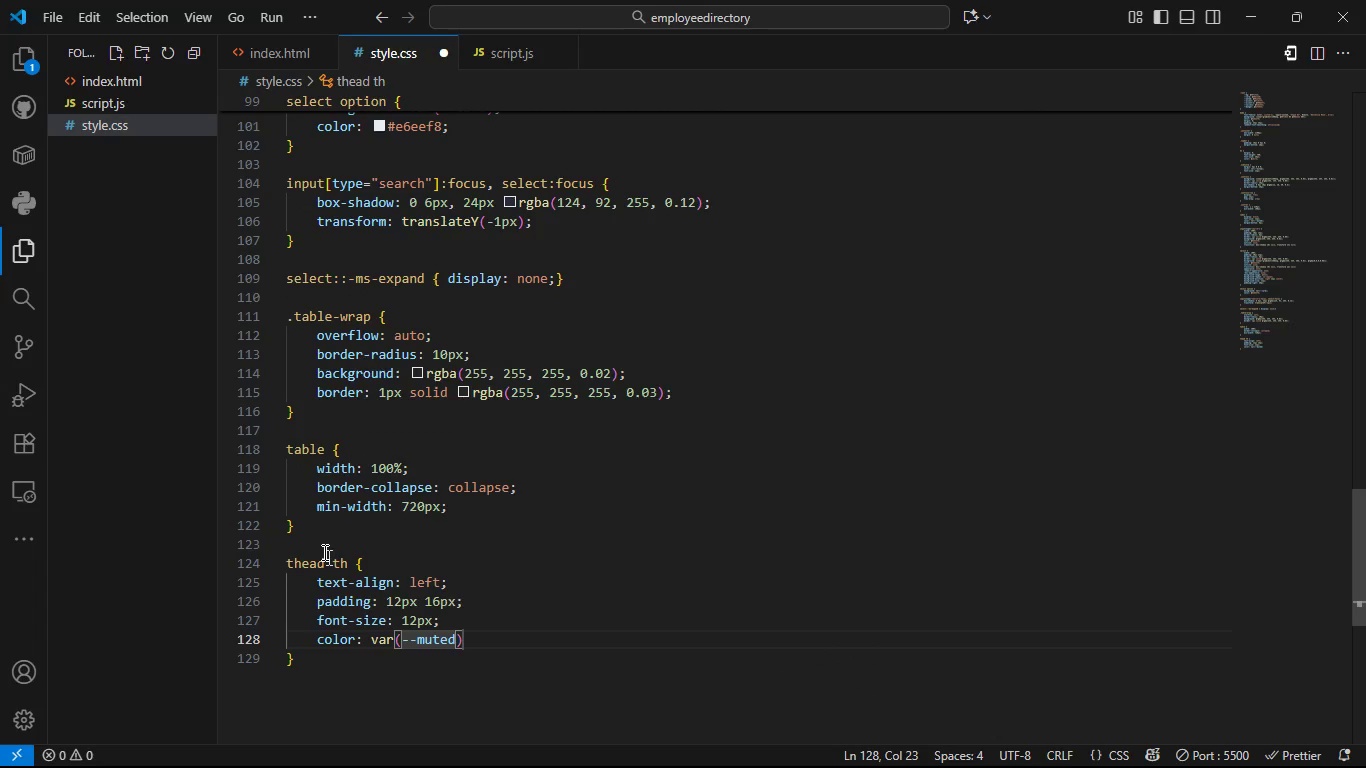 
key(ArrowRight)
 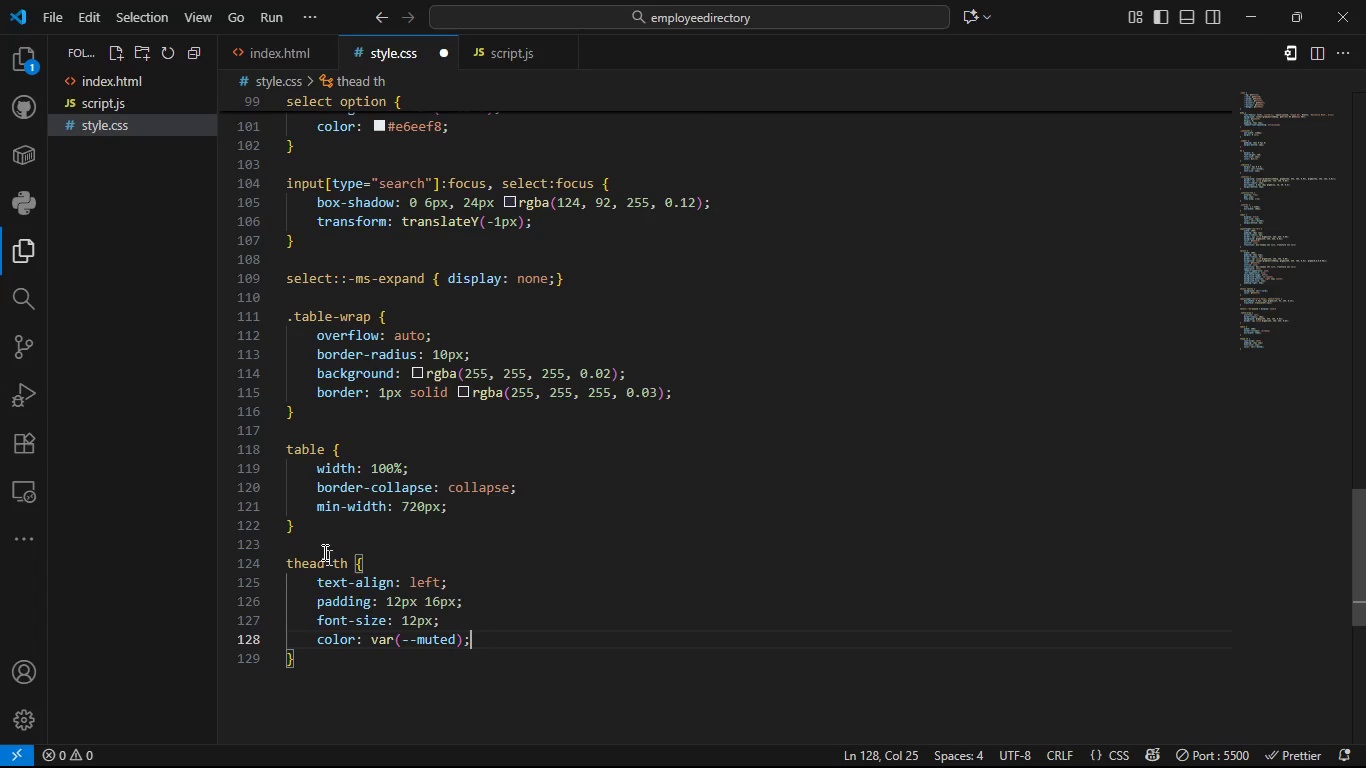 
key(Semicolon)
 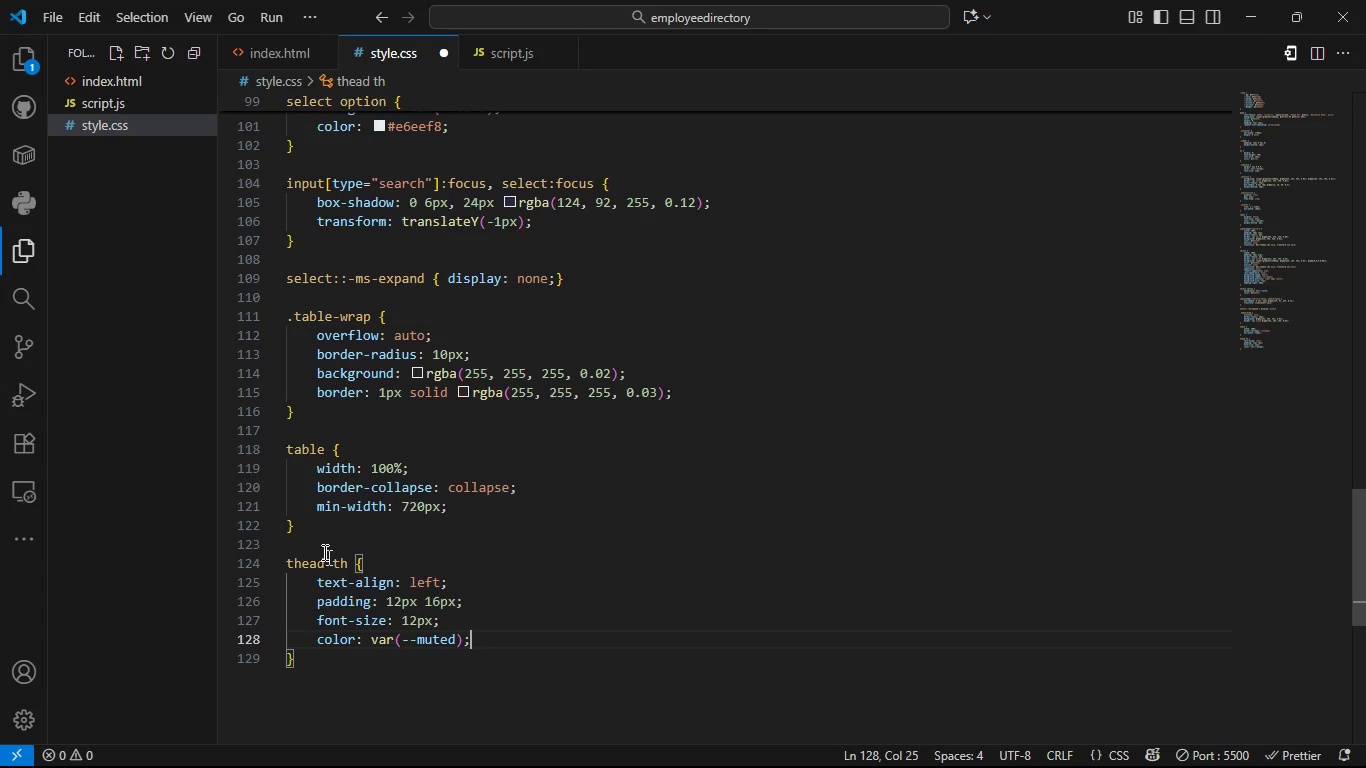 
key(Enter)
 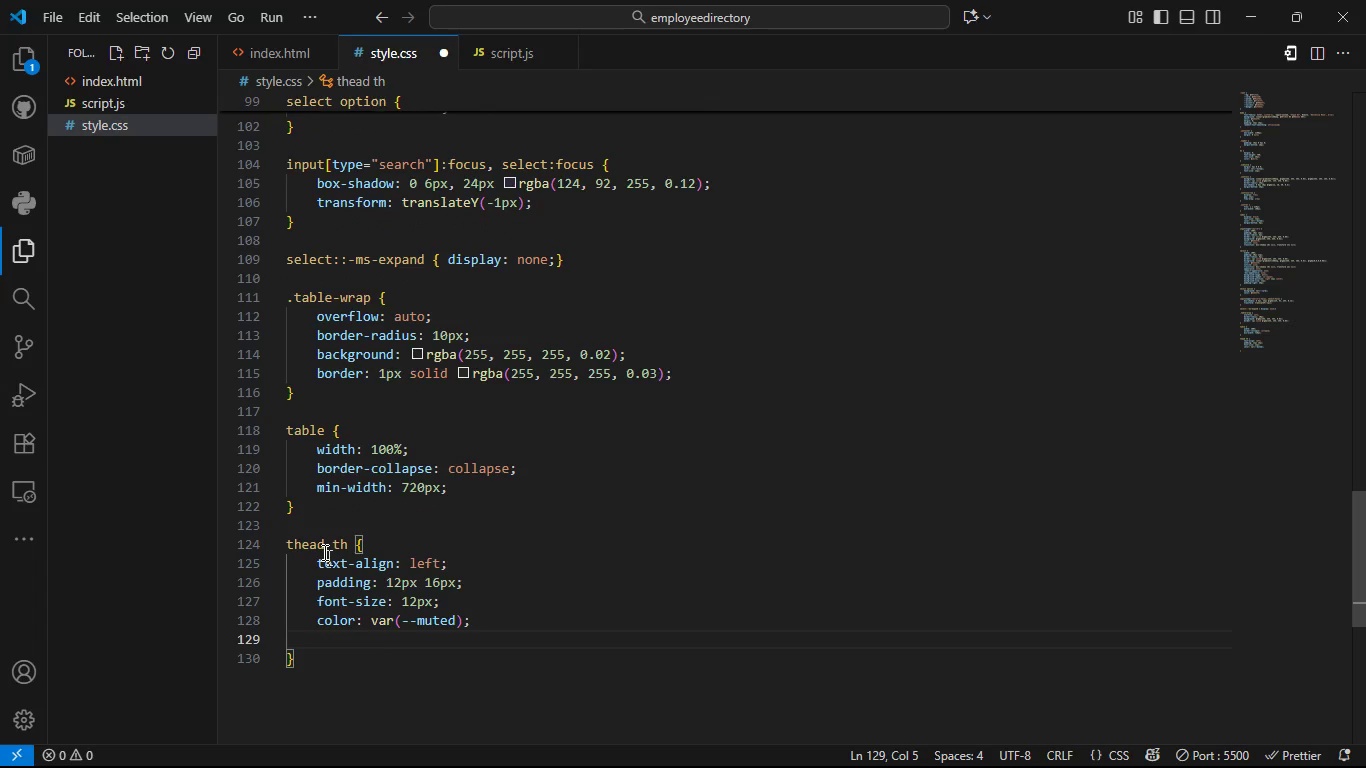 
type(border-v)
key(Backspace)
type(bottom: 1px solid rgba()
 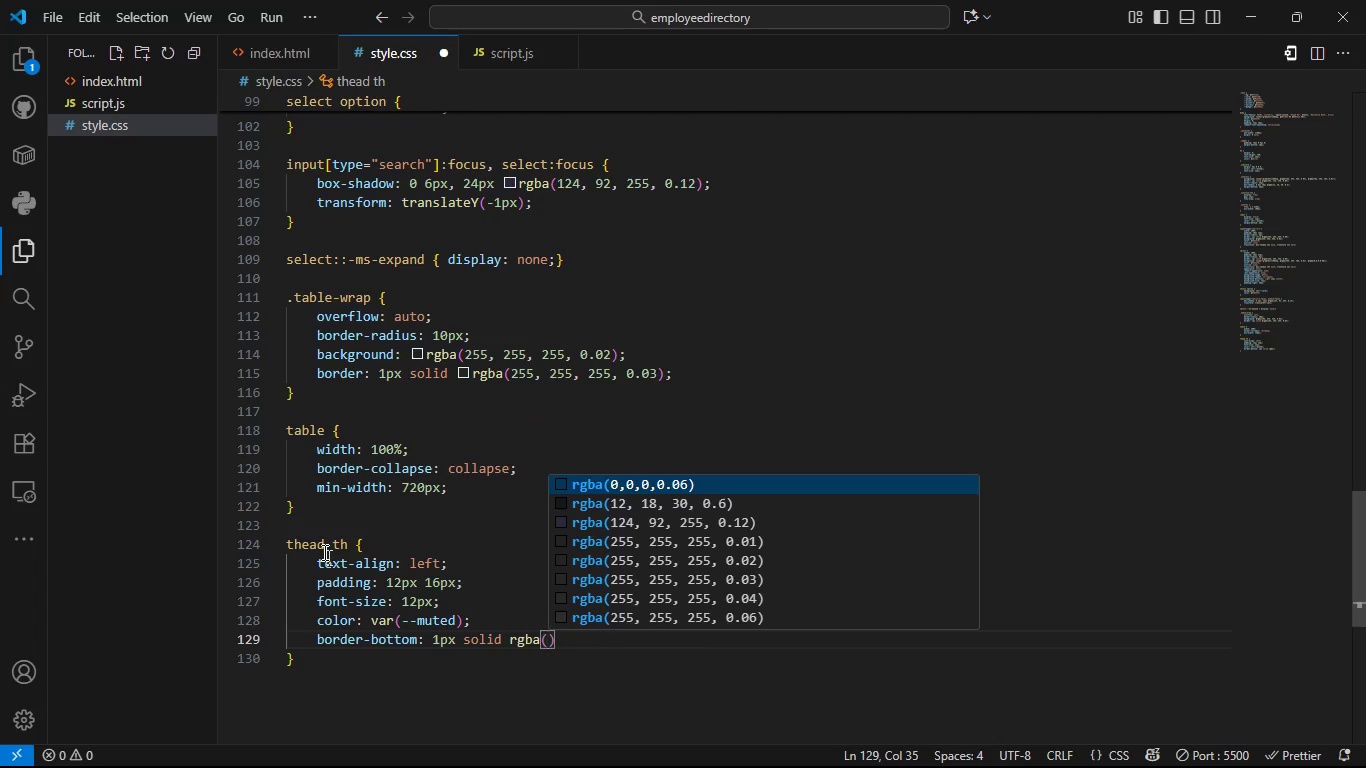 
key(ArrowDown)
 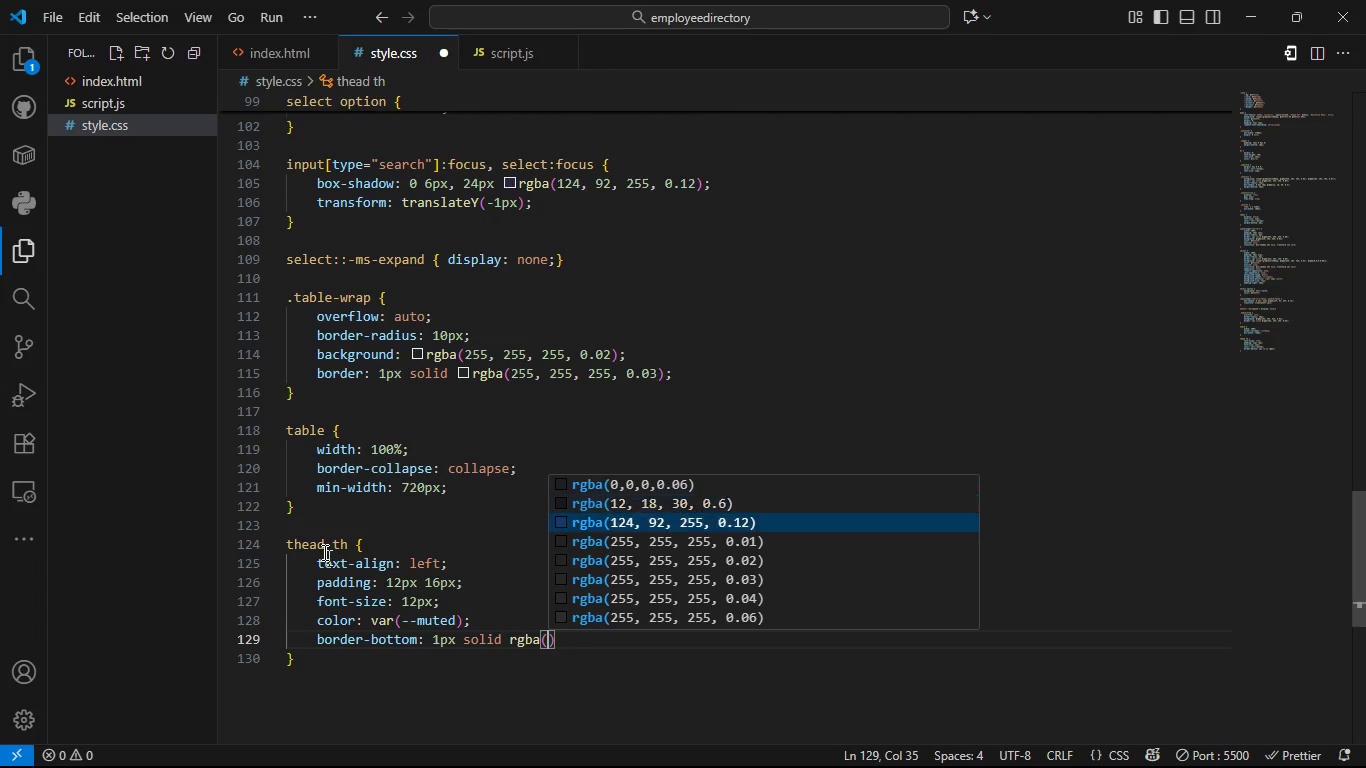 
key(ArrowDown)
 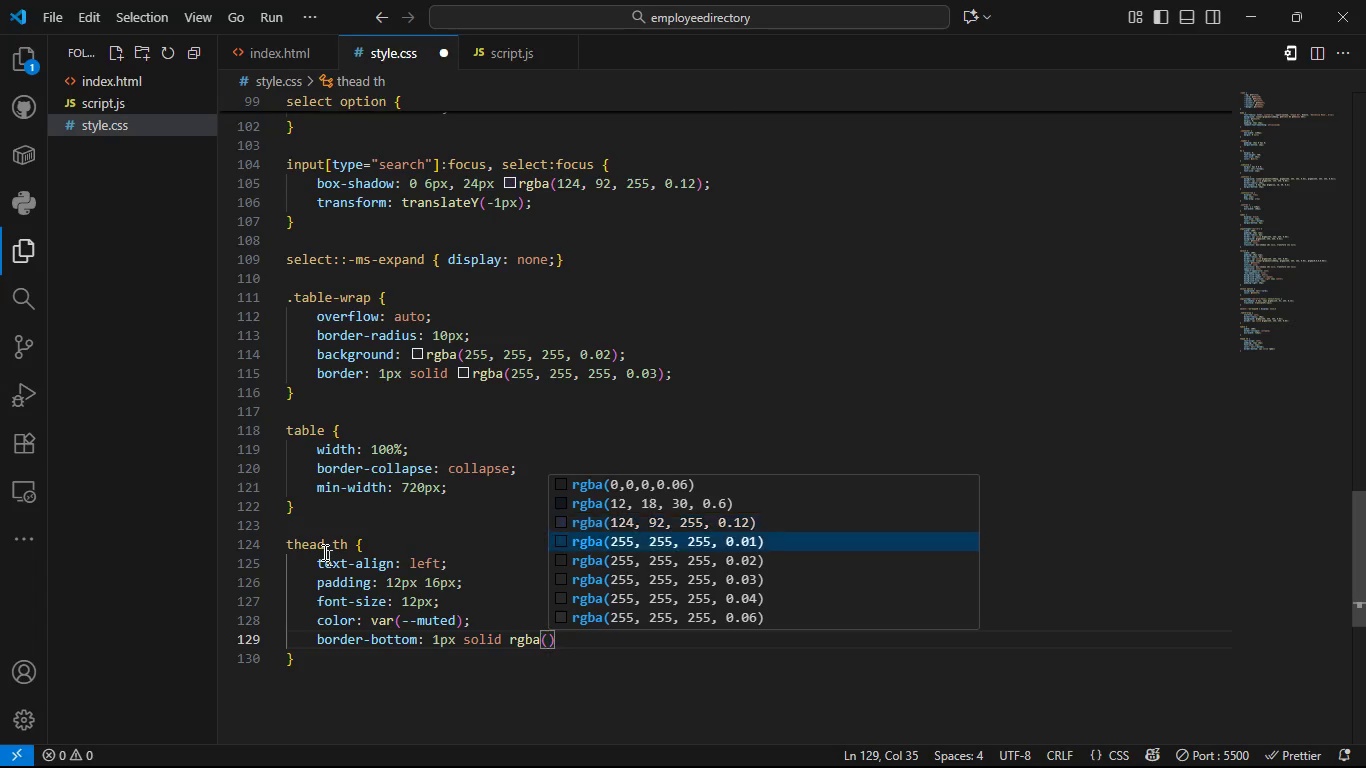 
key(ArrowDown)
 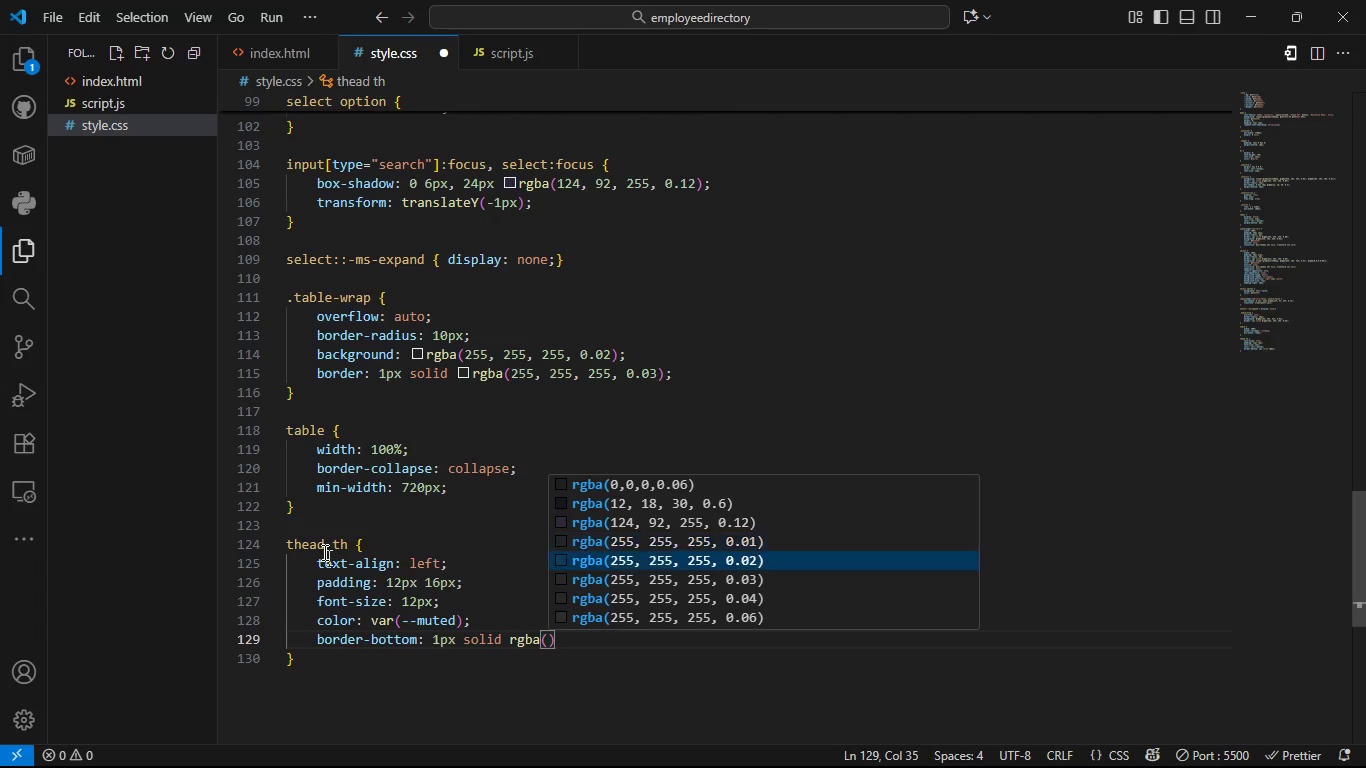 
key(ArrowDown)
 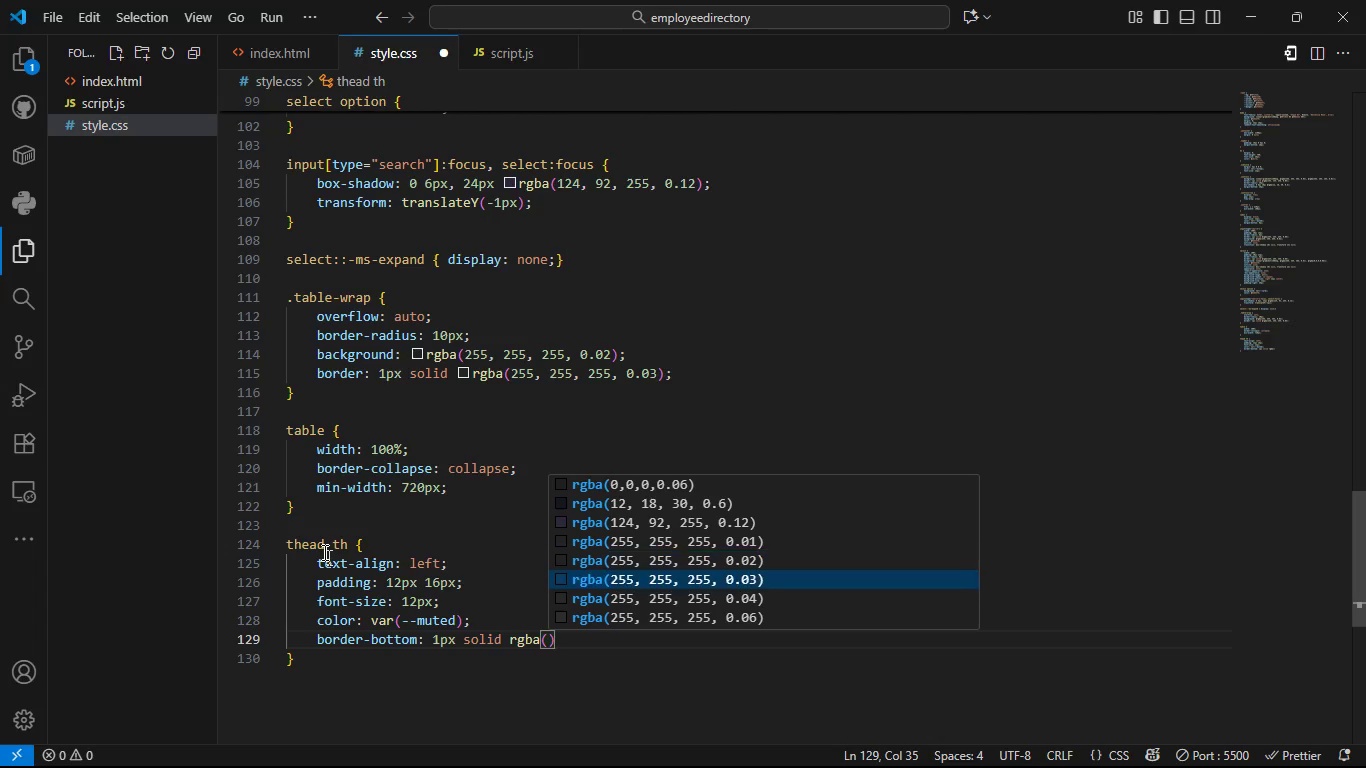 
key(ArrowDown)
 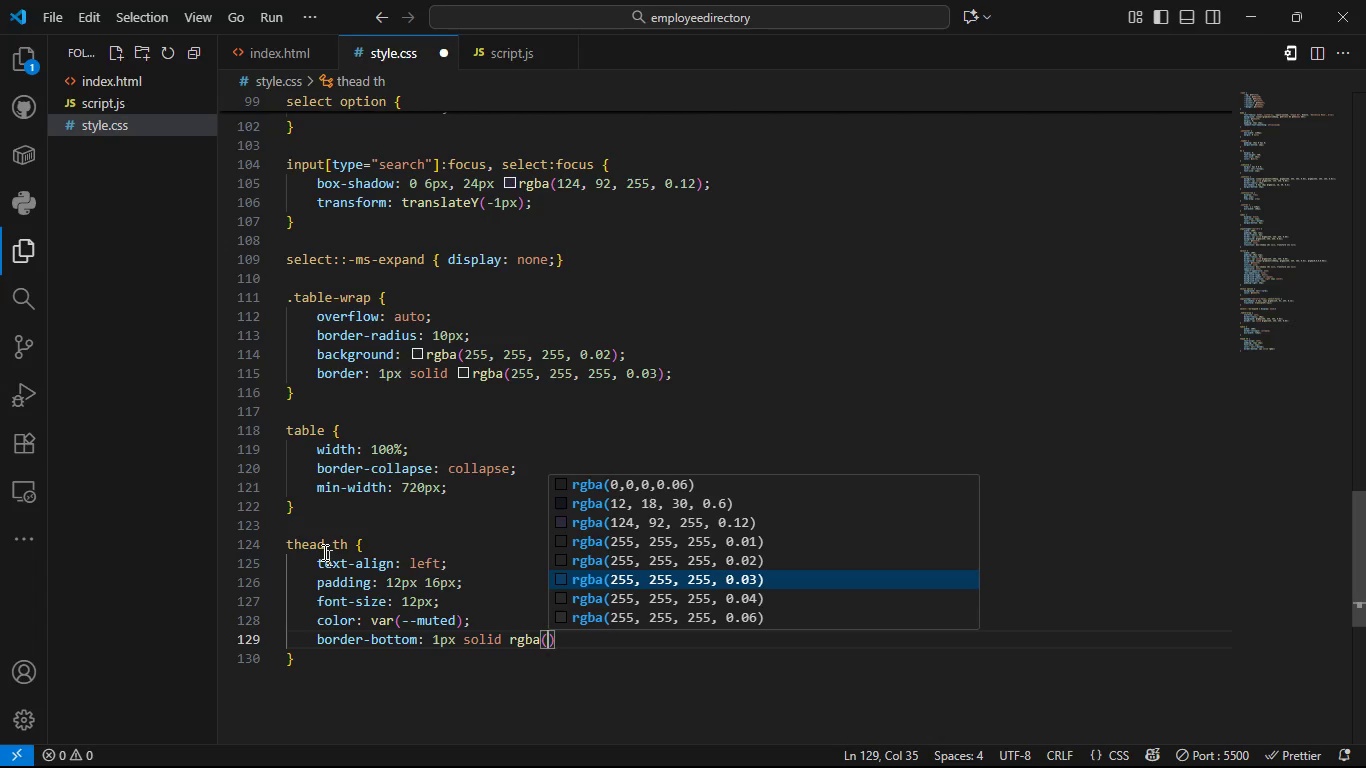 
key(Tab)
 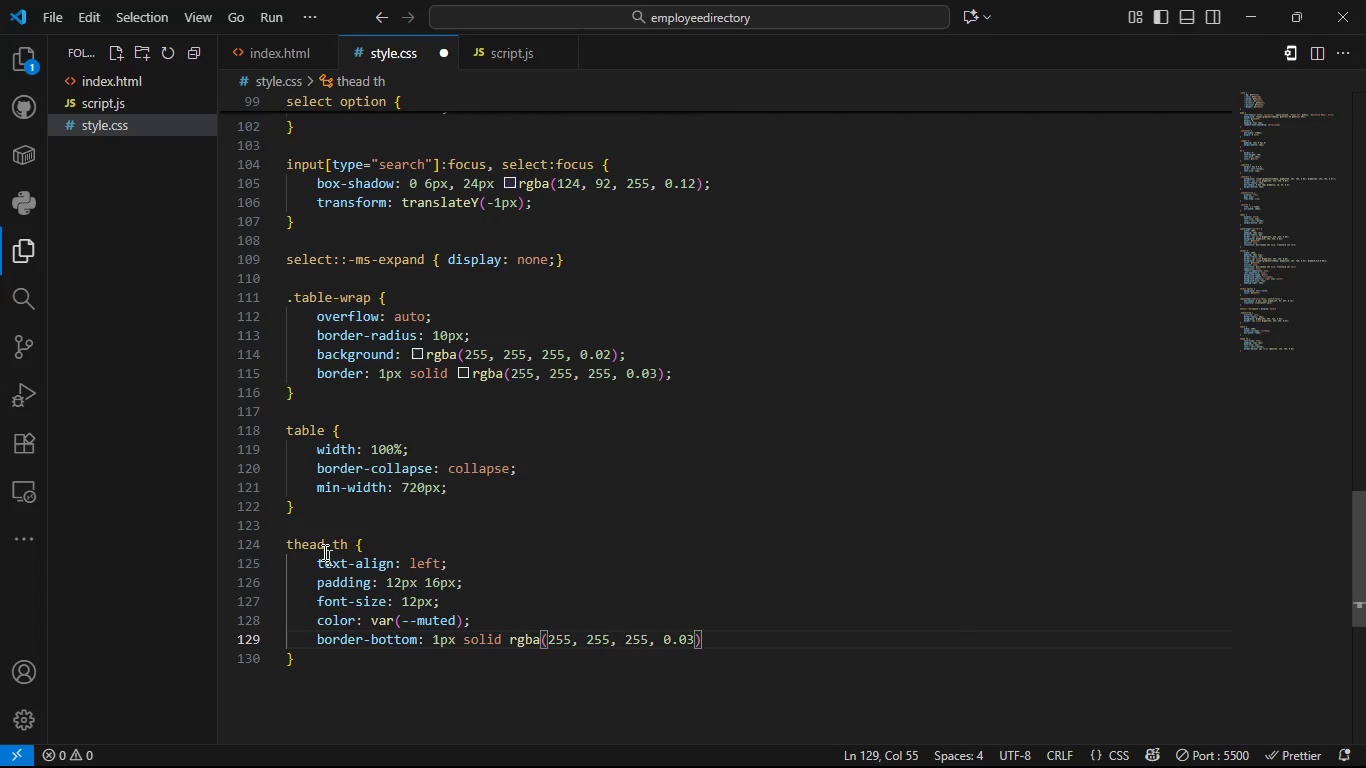 
key(Numpad0)
 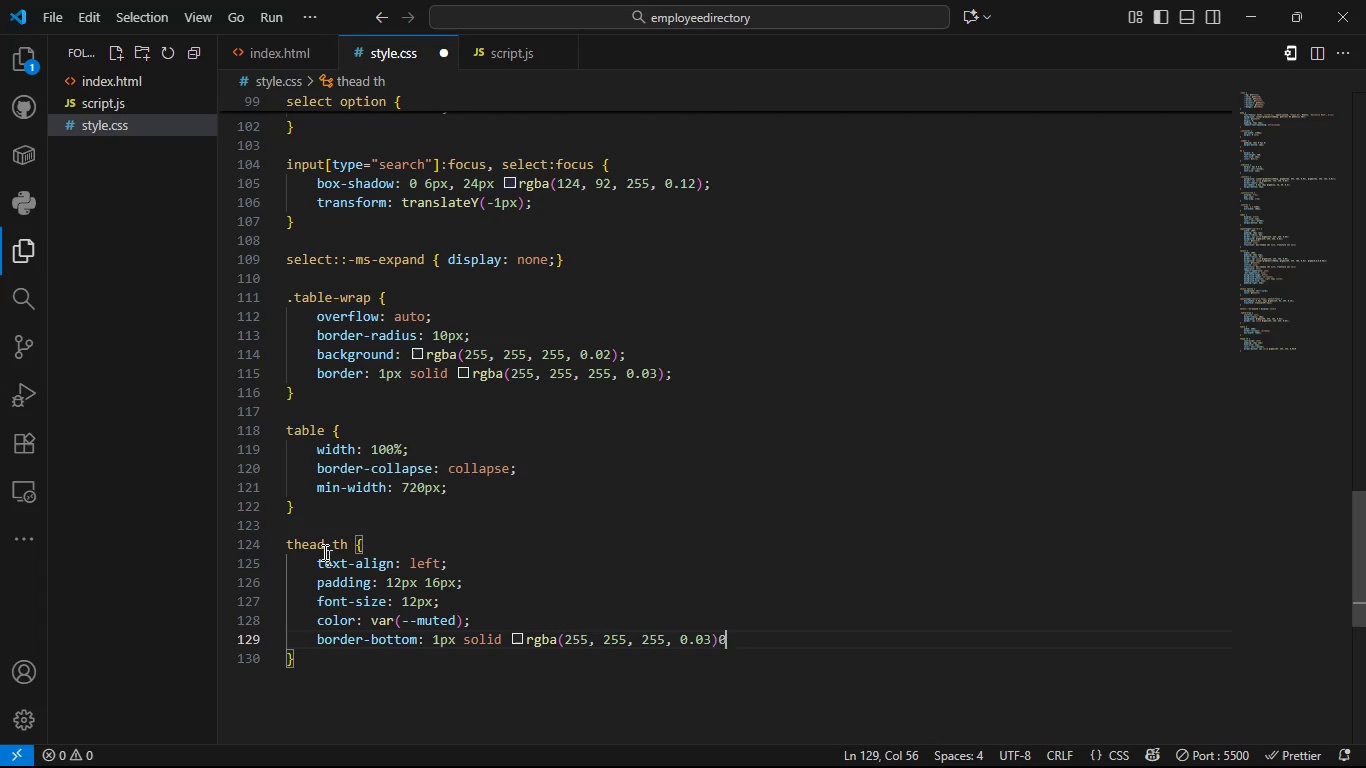 
key(Backspace)
 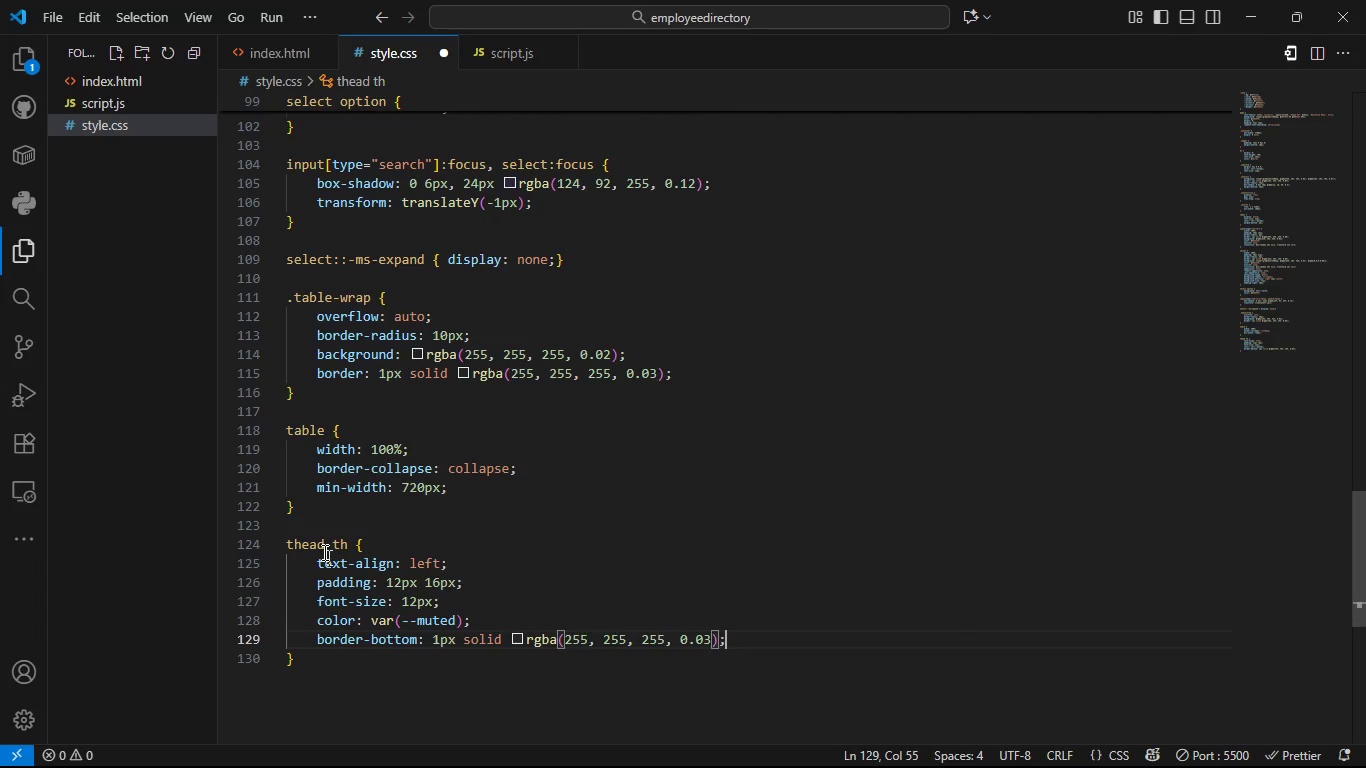 
key(Semicolon)
 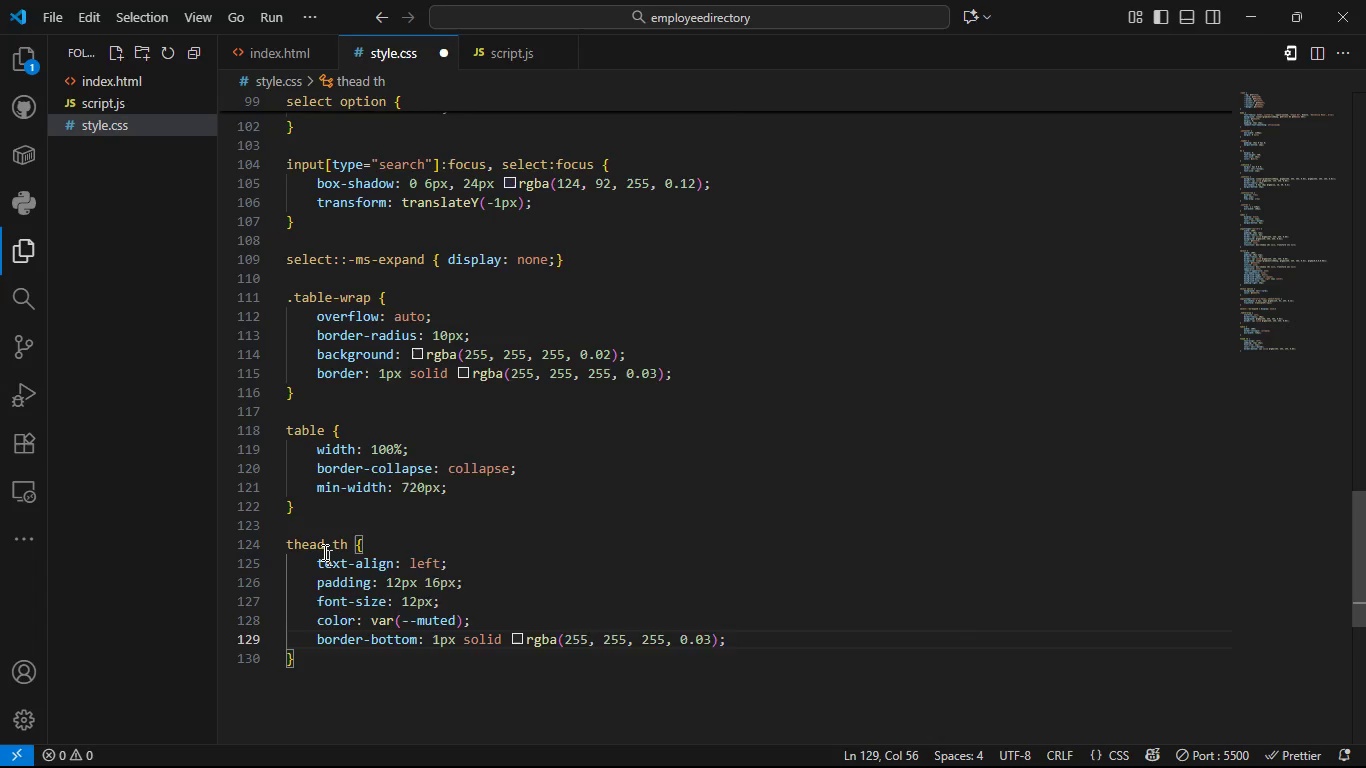 
key(Enter)
 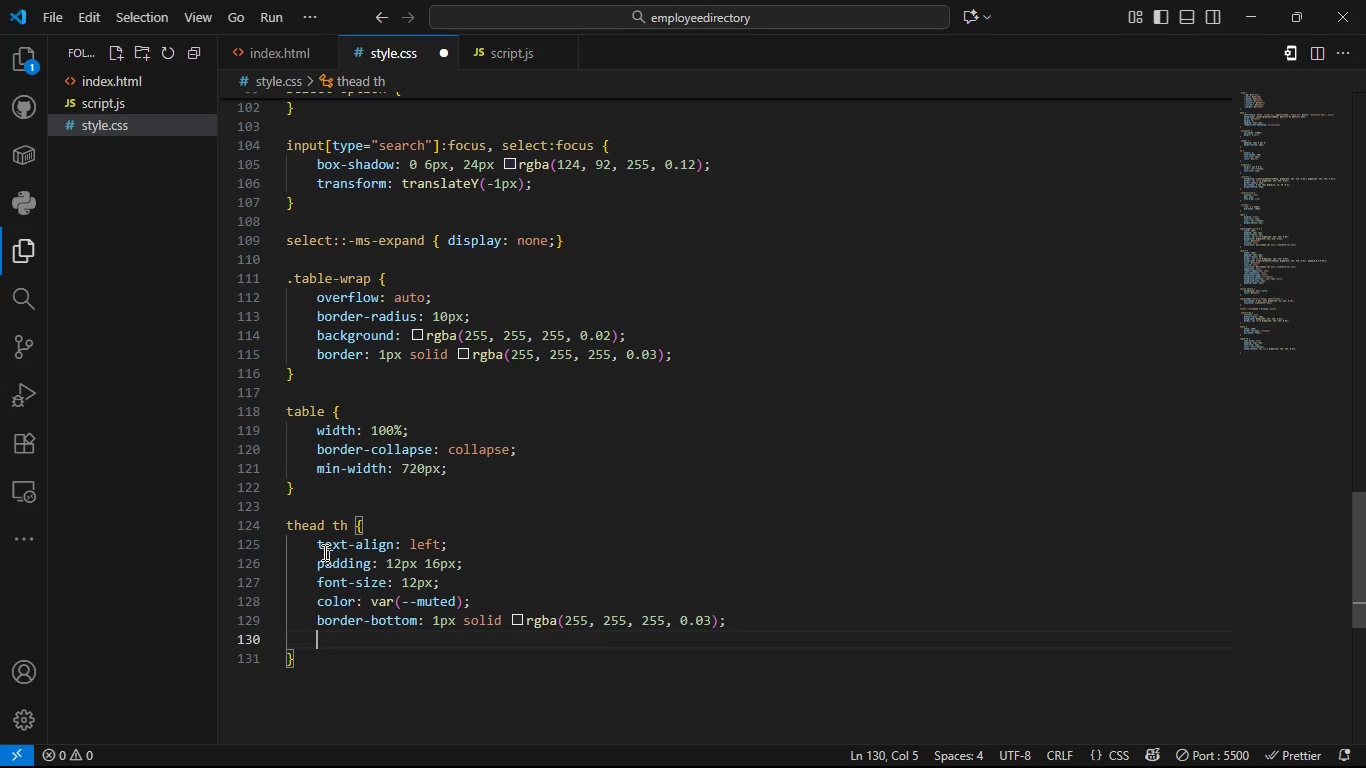 
type(backgrounf)
key(Backspace)
type(d: kin)
key(Backspace)
key(Backspace)
key(Backspace)
type(lin)
key(Tab)
type(189)
key(Backspace)
type(0deg, rg)
key(Tab)
type(()
 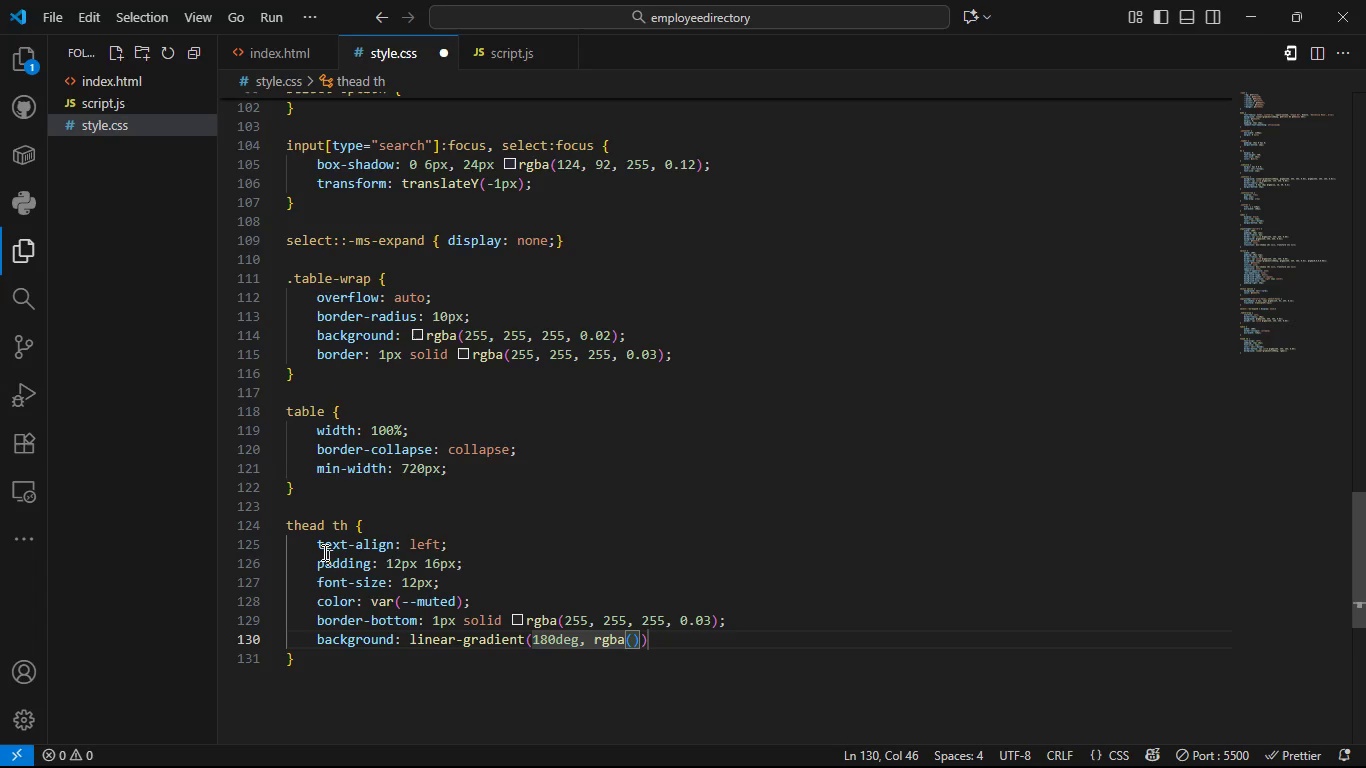 
type(255, 255, 255, 0.01)
 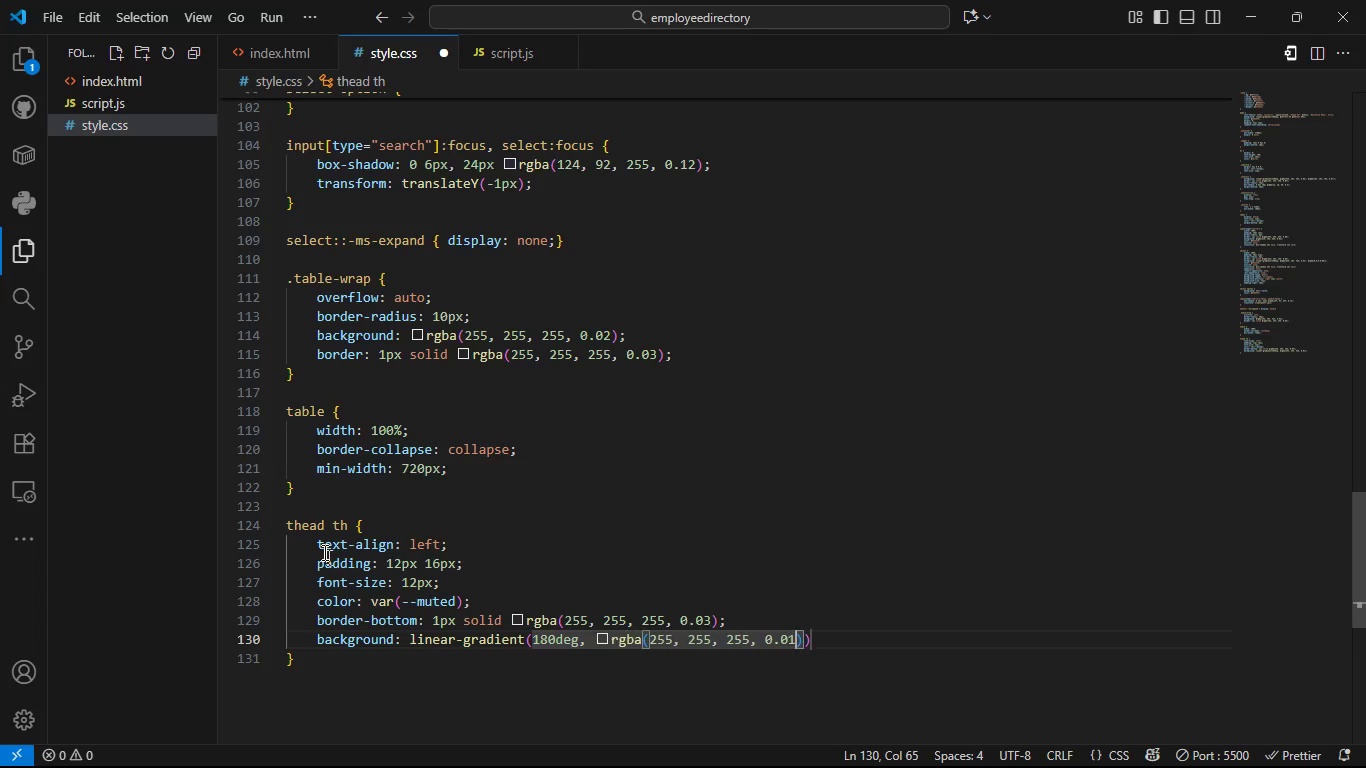 
key(ArrowRight)
 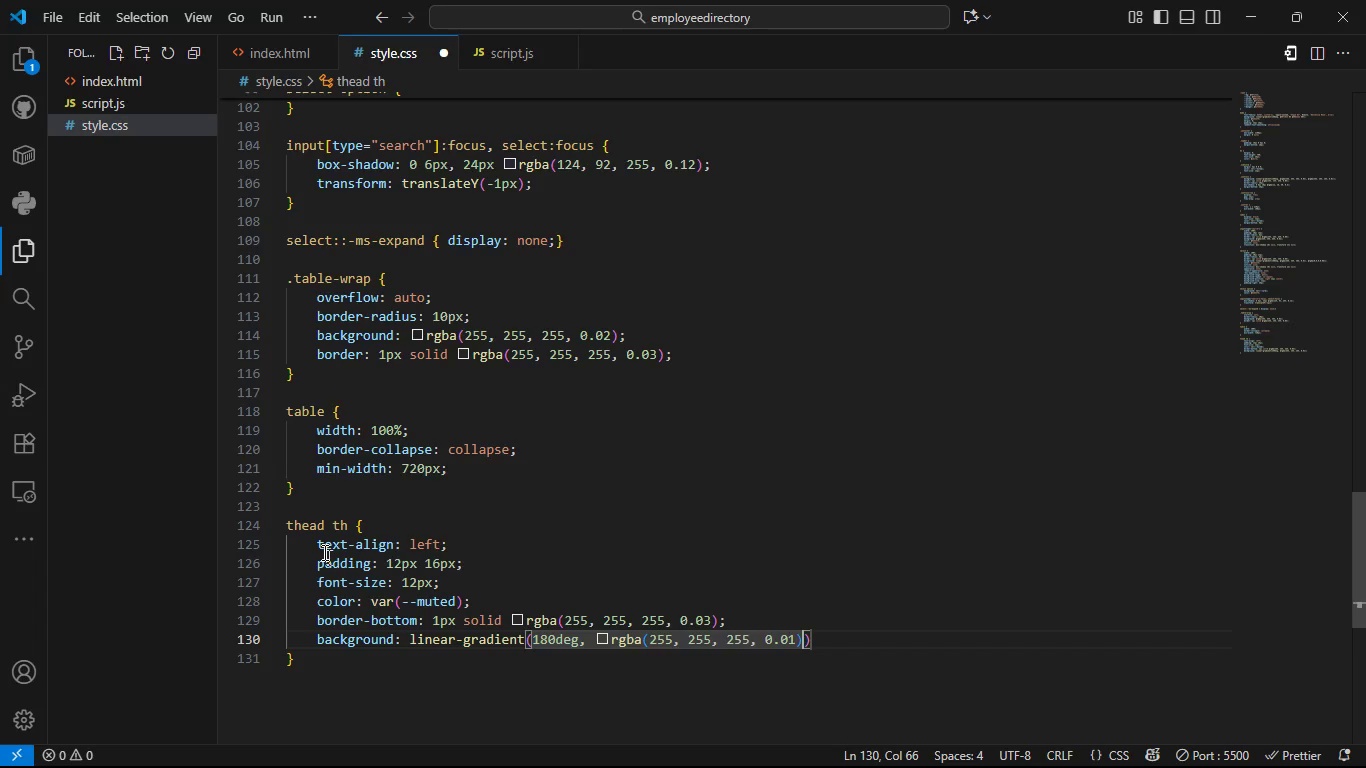 
key(ArrowRight)
 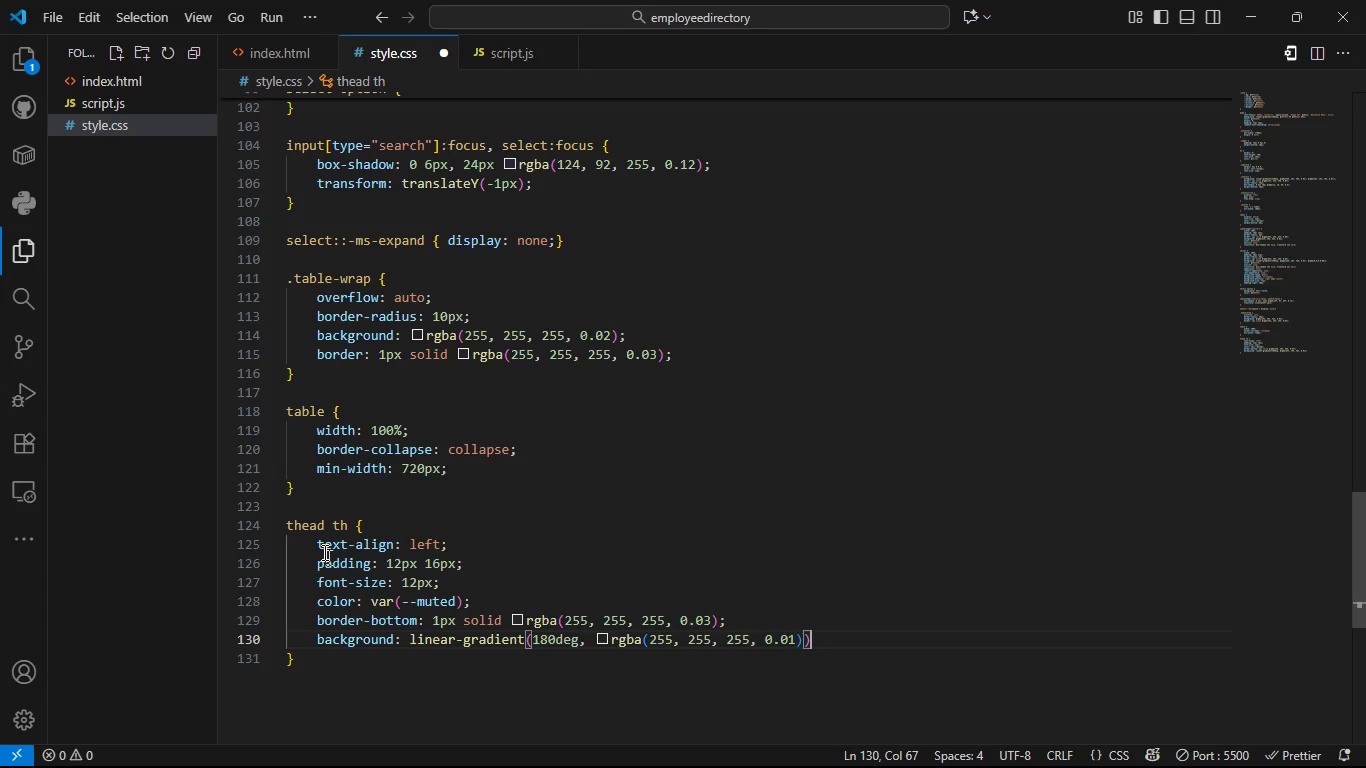 
key(ArrowLeft)
 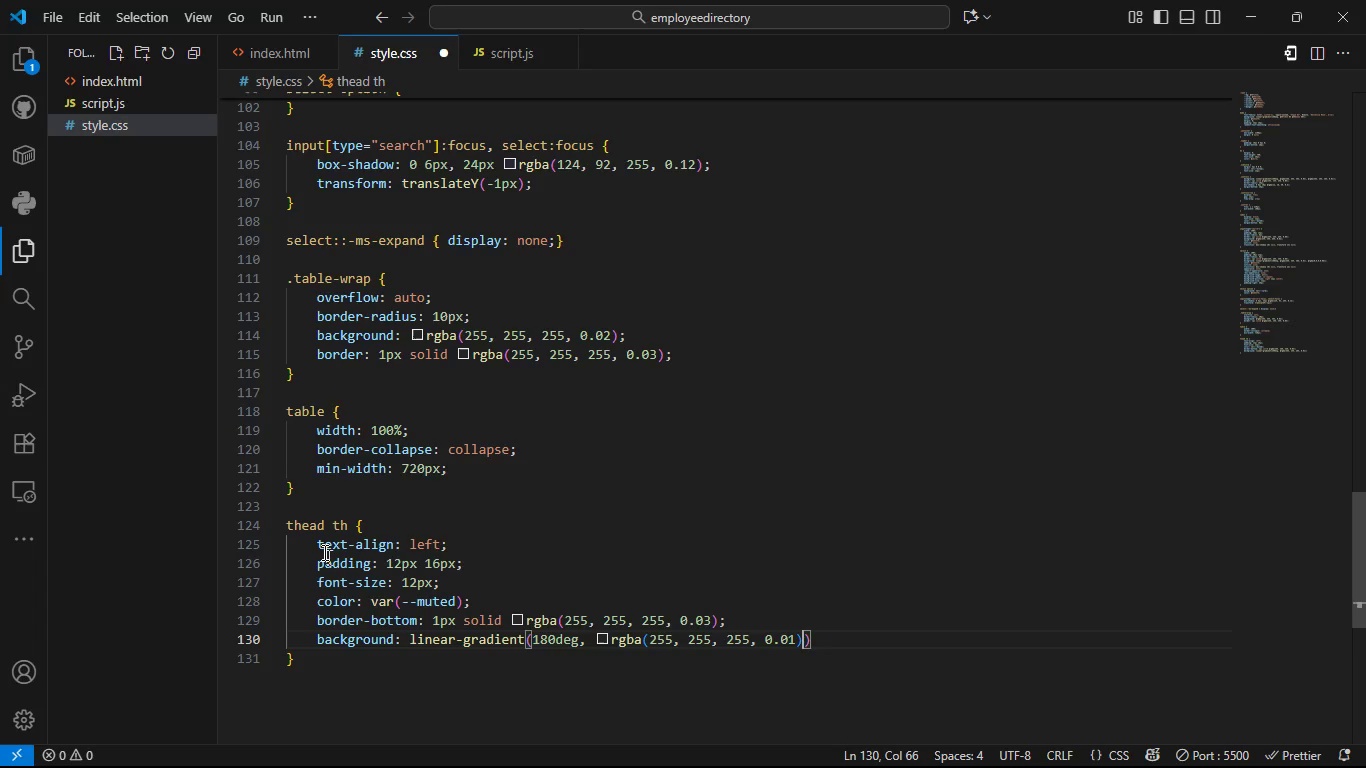 
type(, rgba)
key(Tab)
type((255, 255, 255, 0.00)
 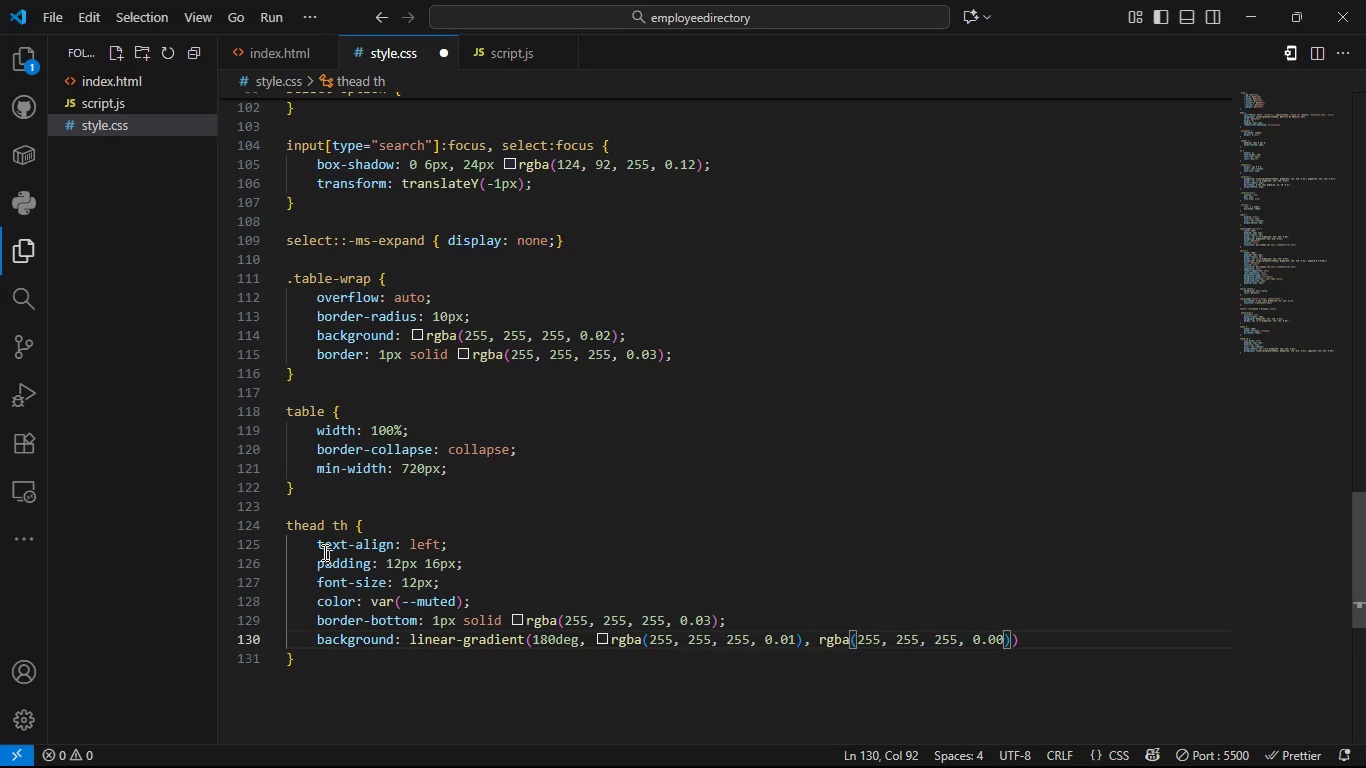 
key(ArrowRight)
 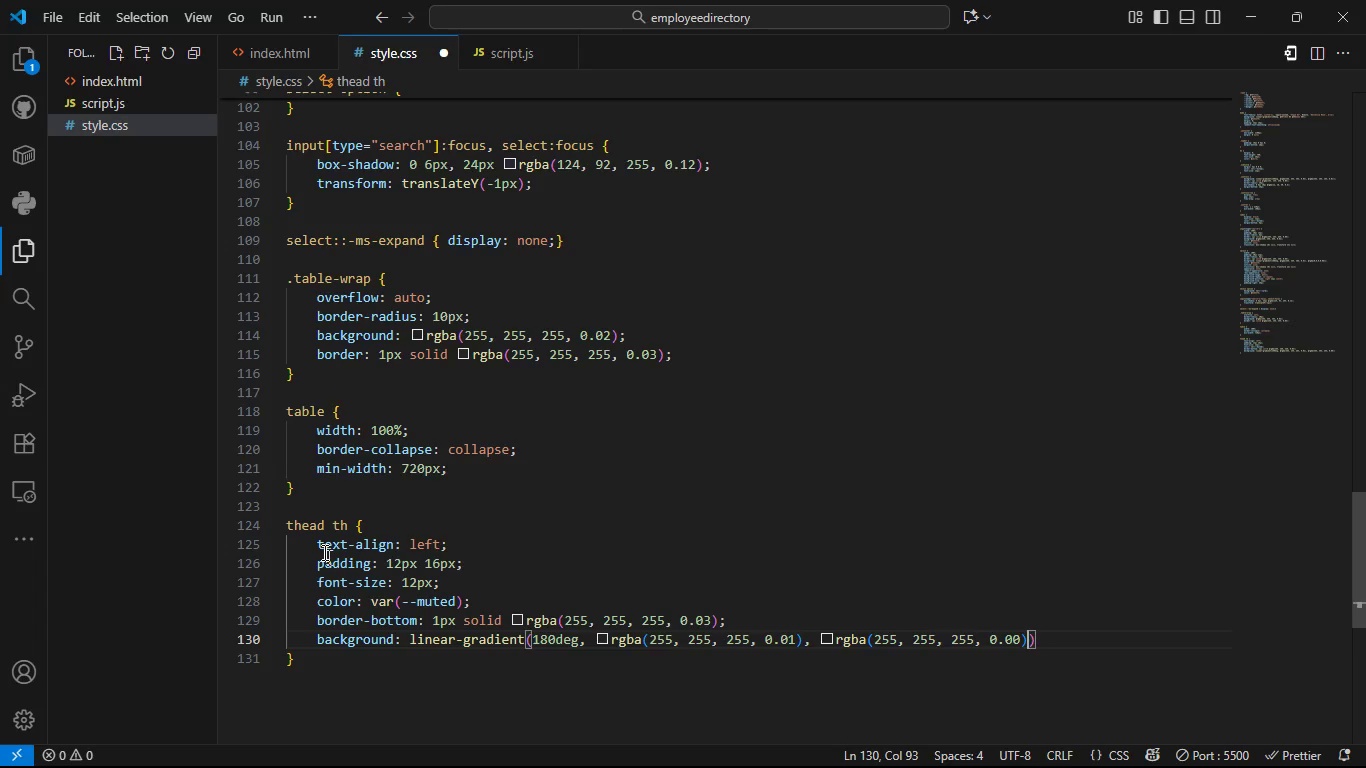 
key(ArrowRight)
 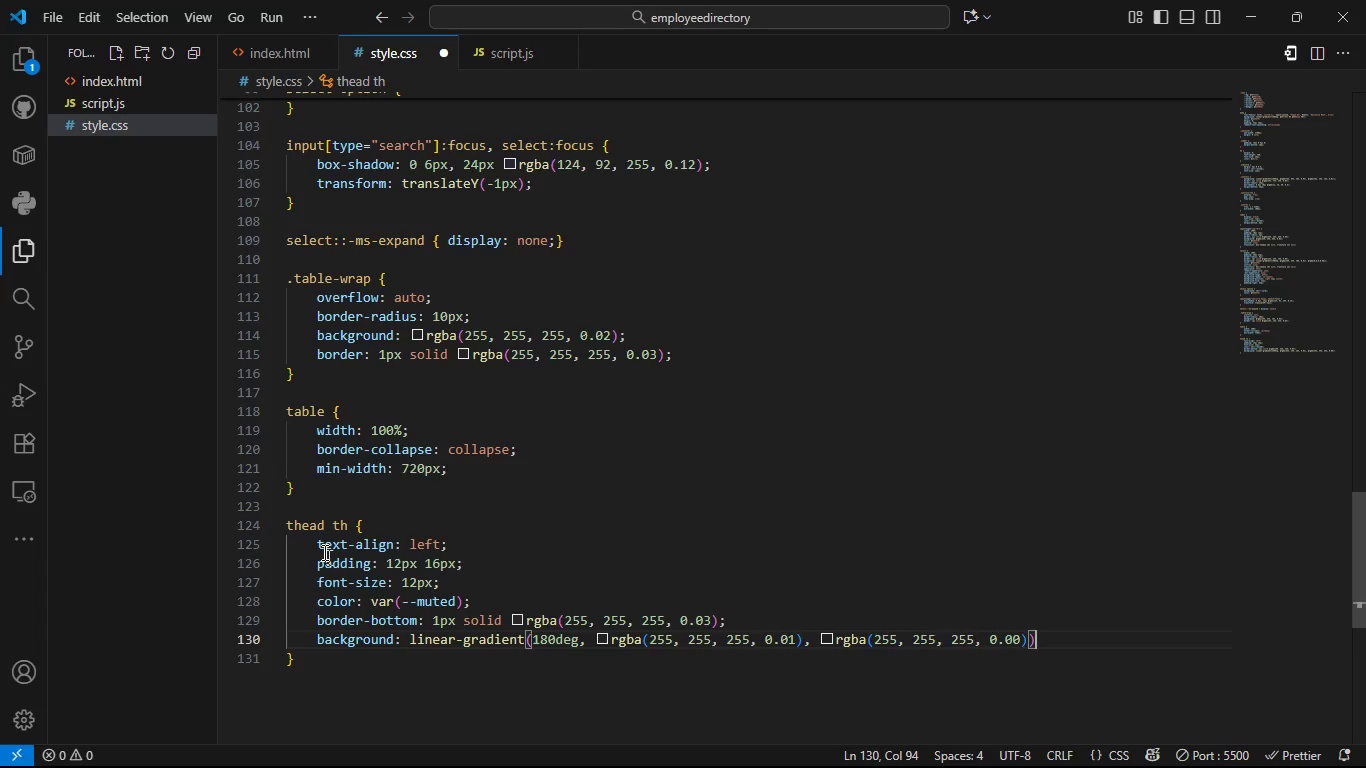 
key(Semicolon)
 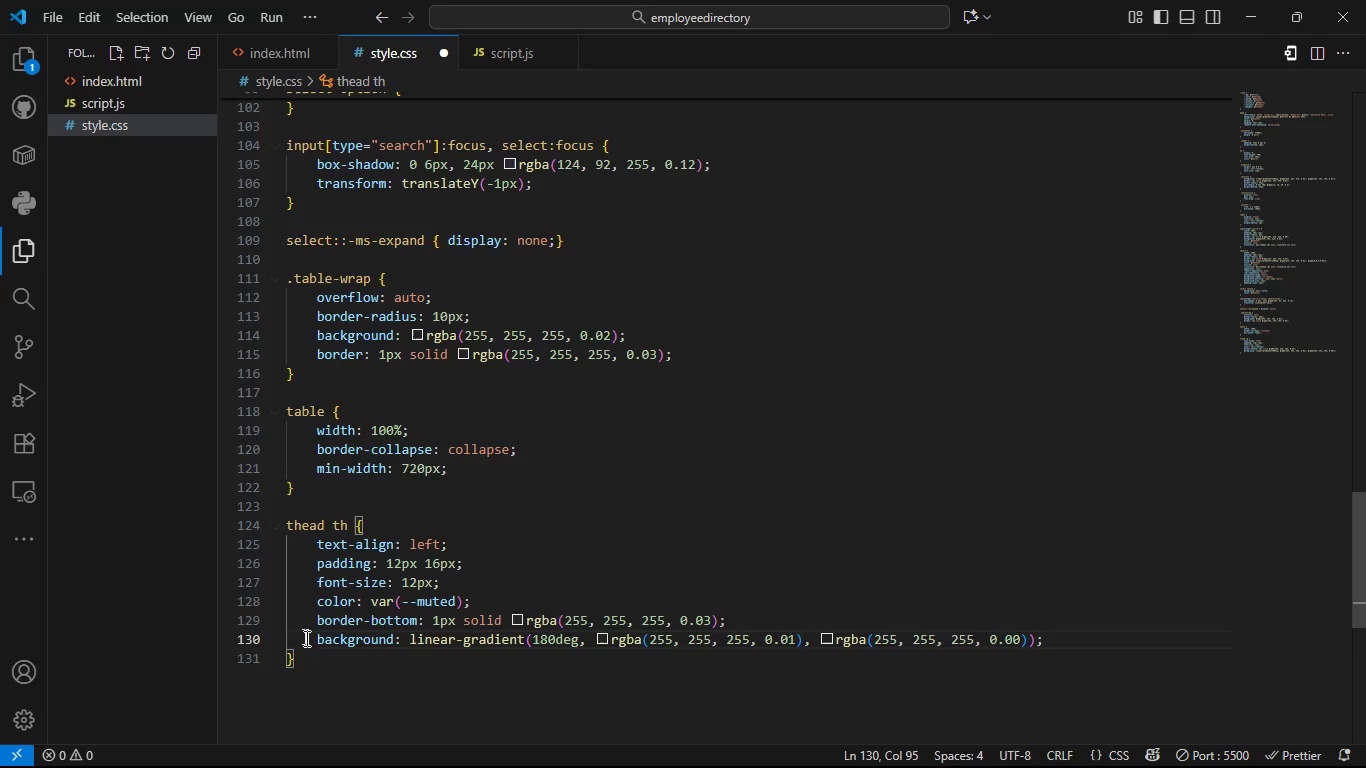 
left_click([312, 649])
 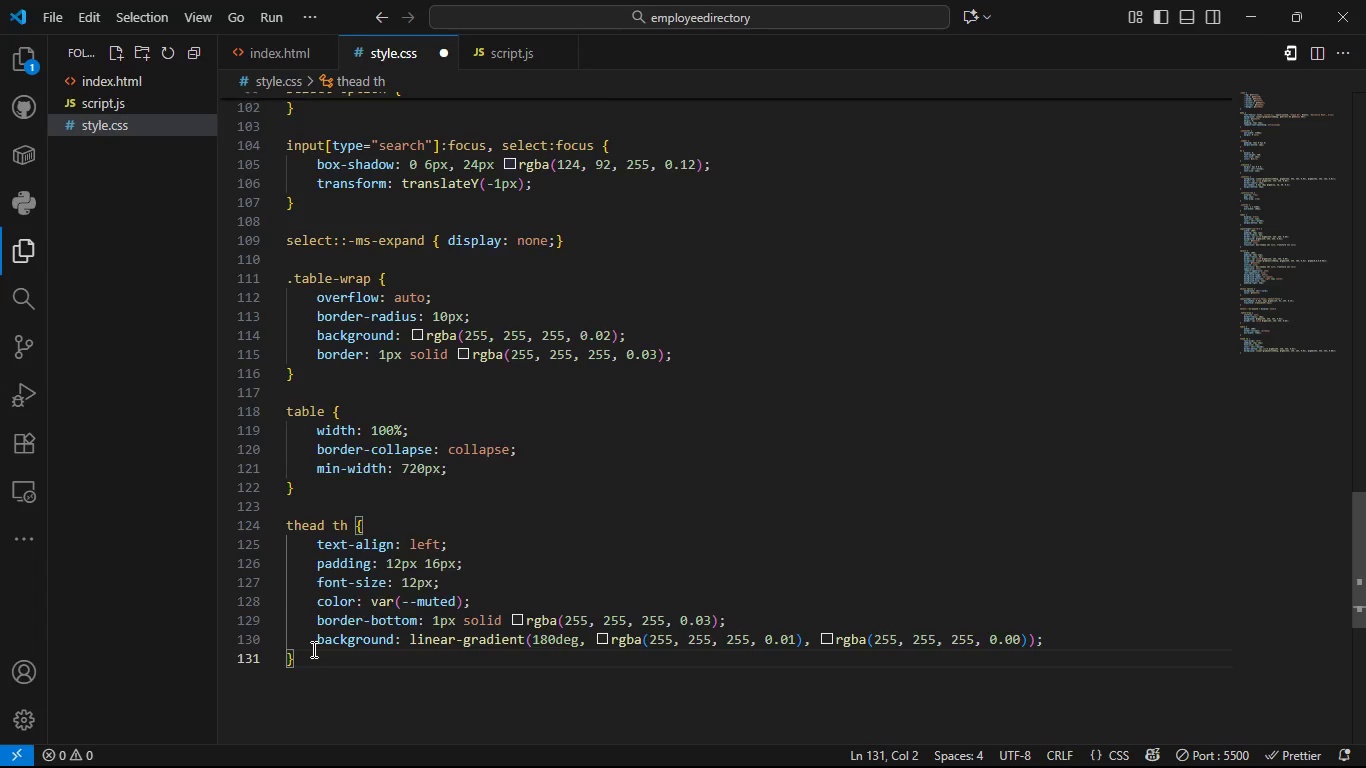 
key(Enter)
 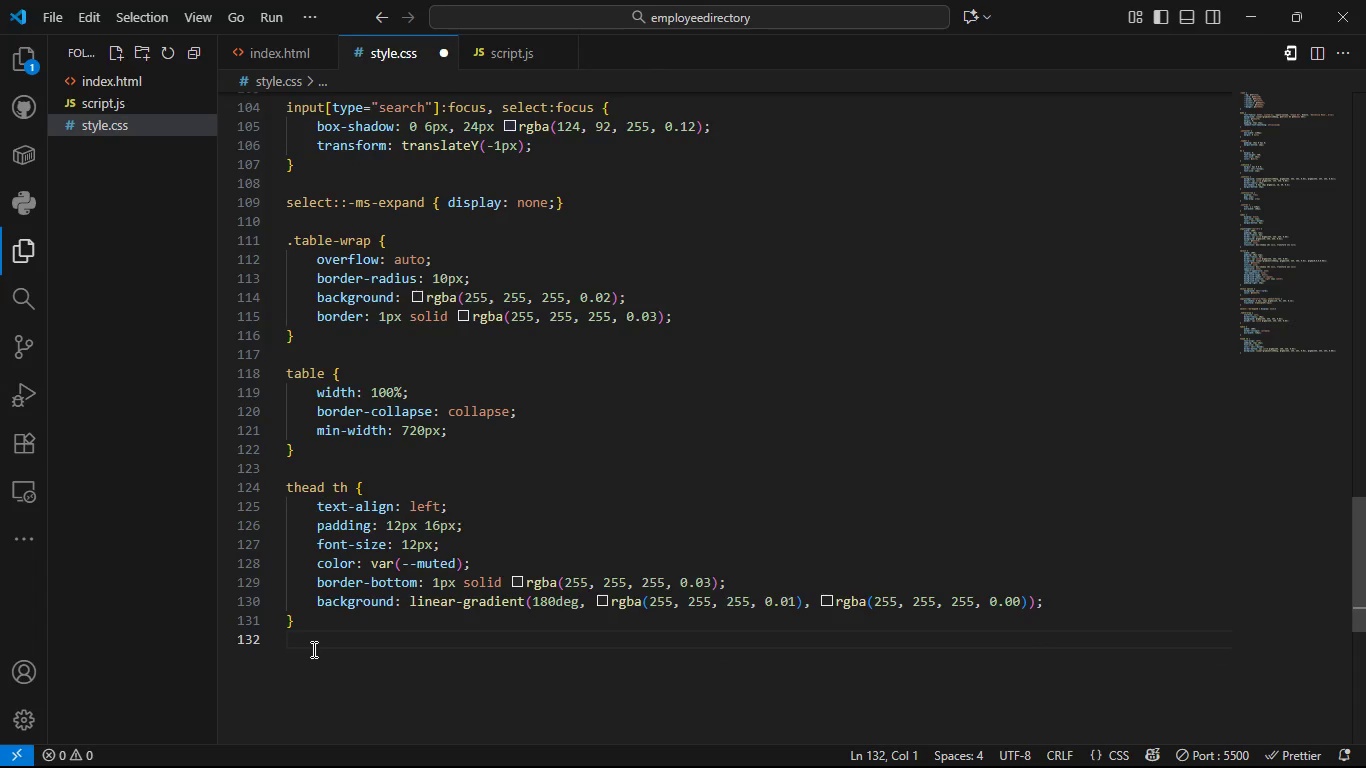 
key(Enter)
 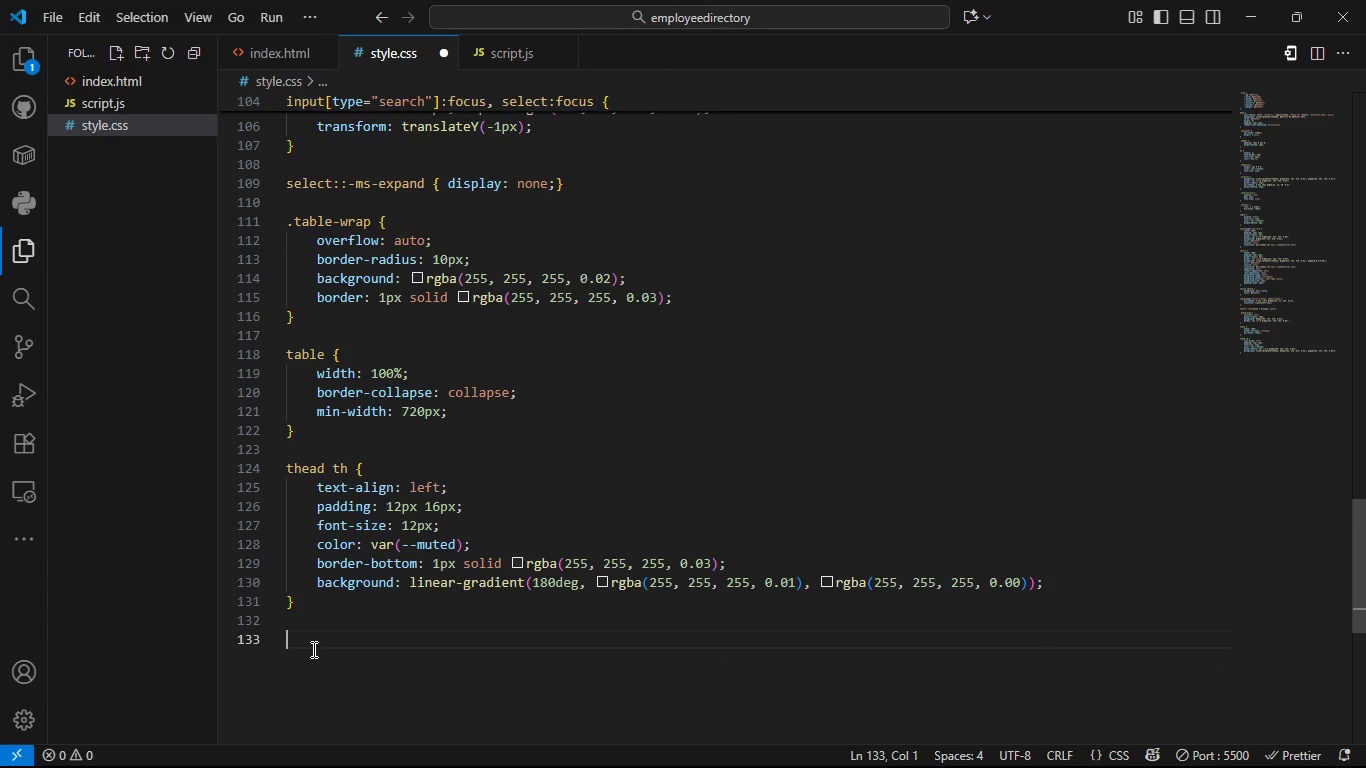 
type(tbodyd)
key(Backspace)
type( td {)
 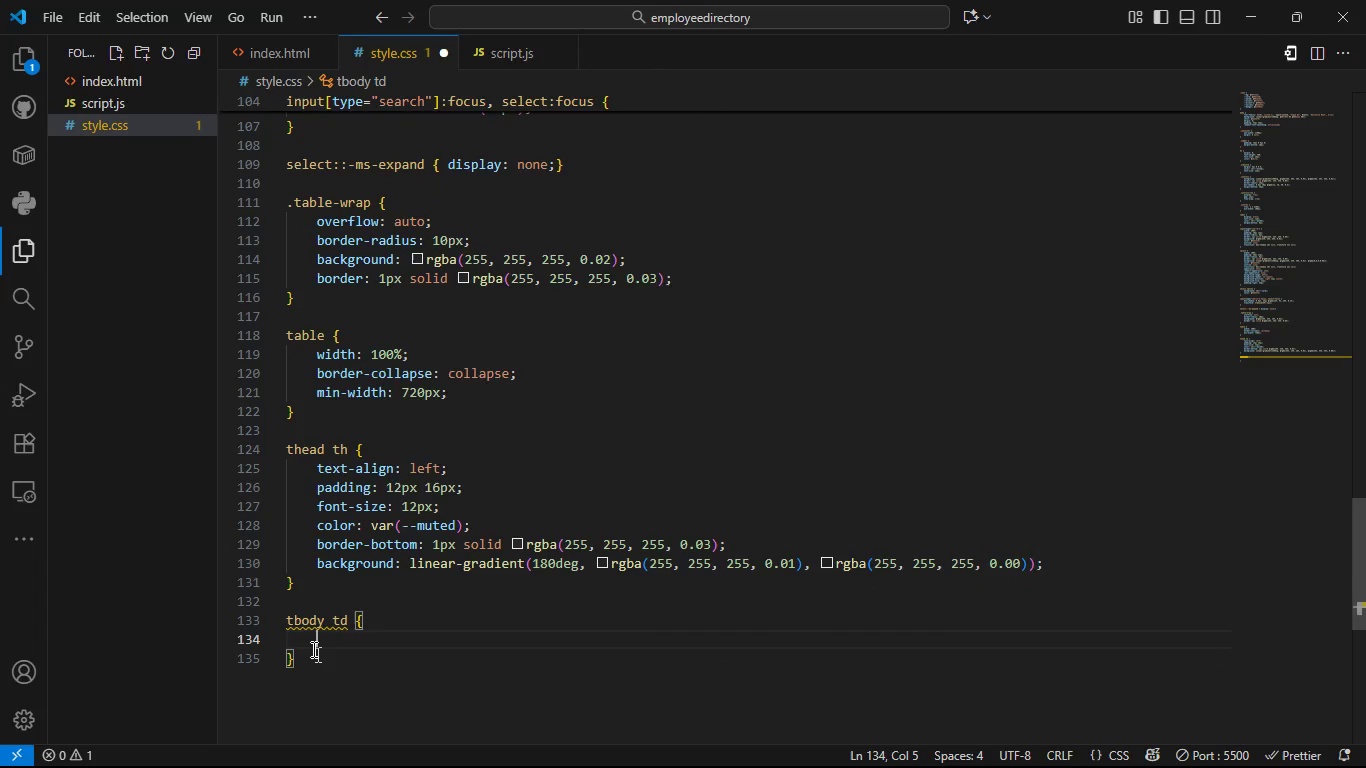 
key(Shift+Enter)
 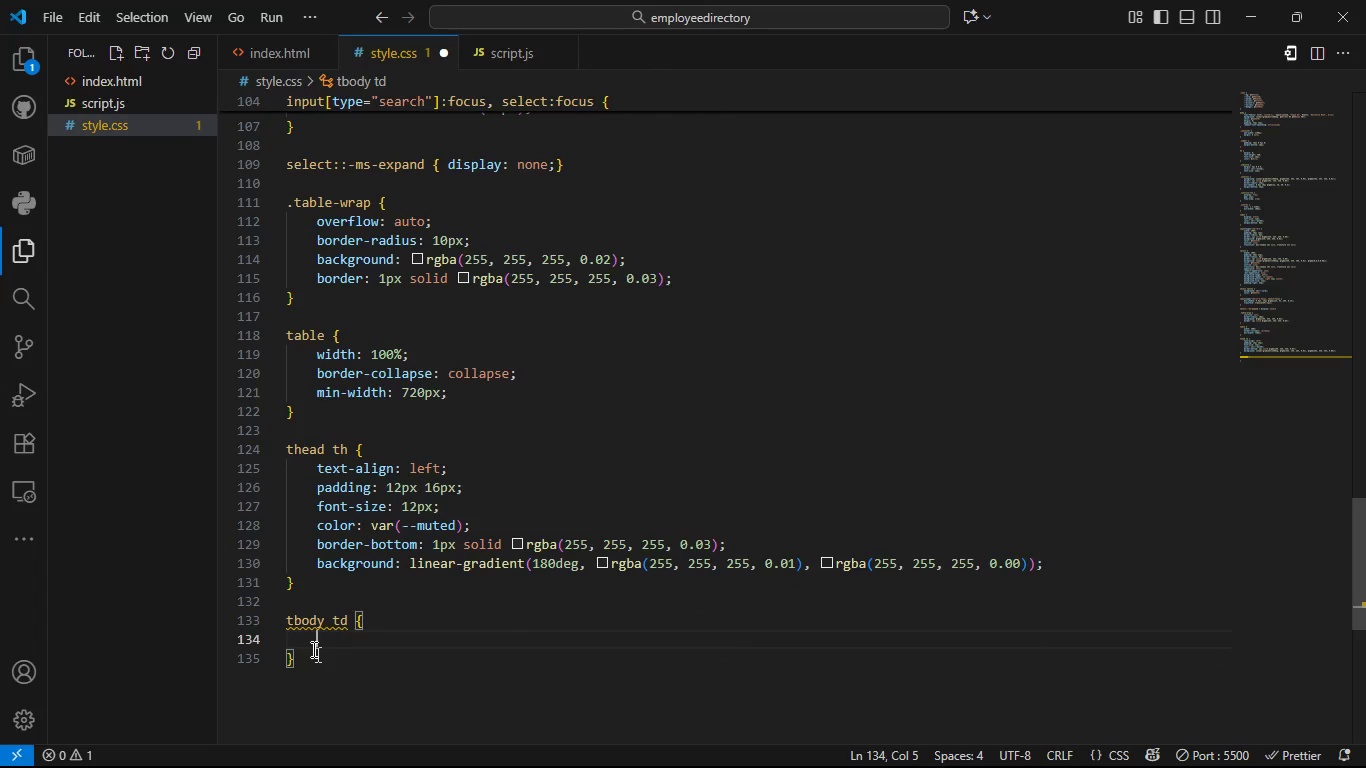 
type(padding)
 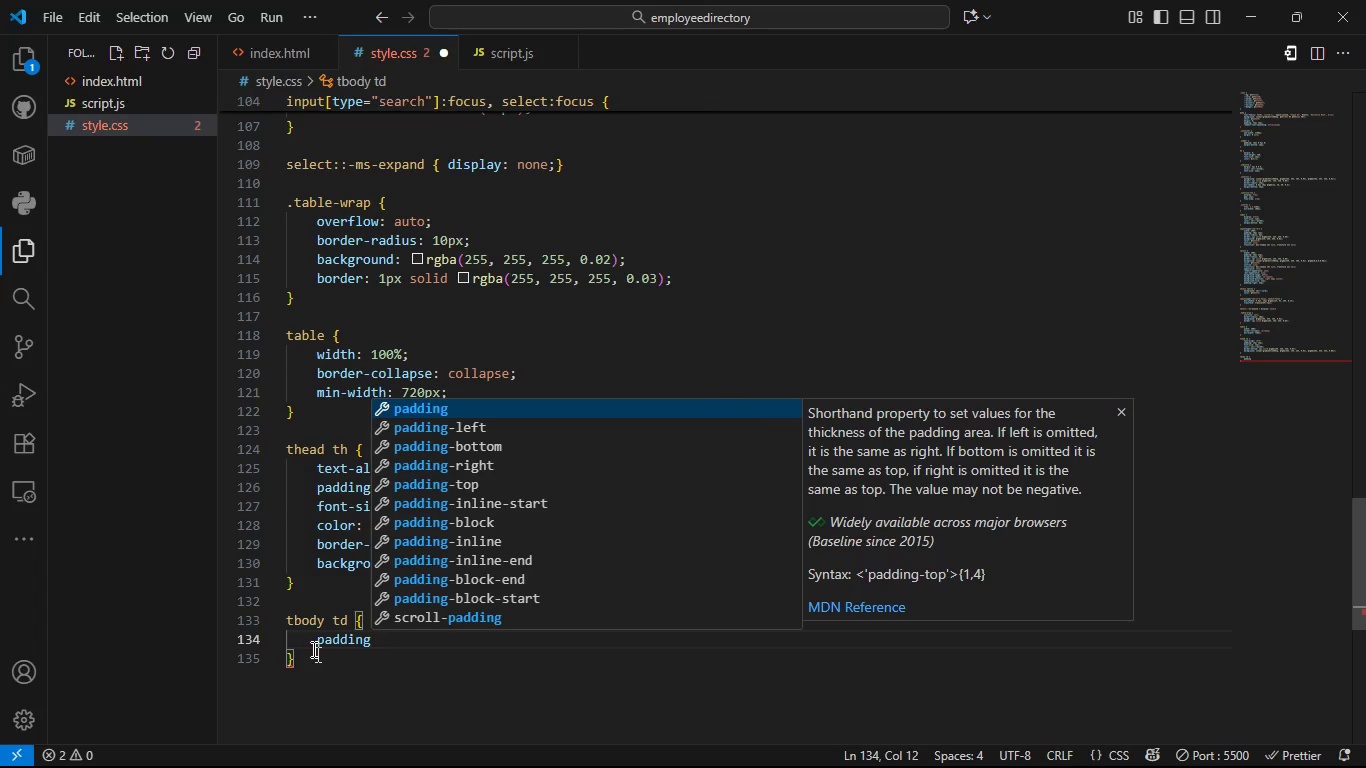 
type(: 12px 16px;)
 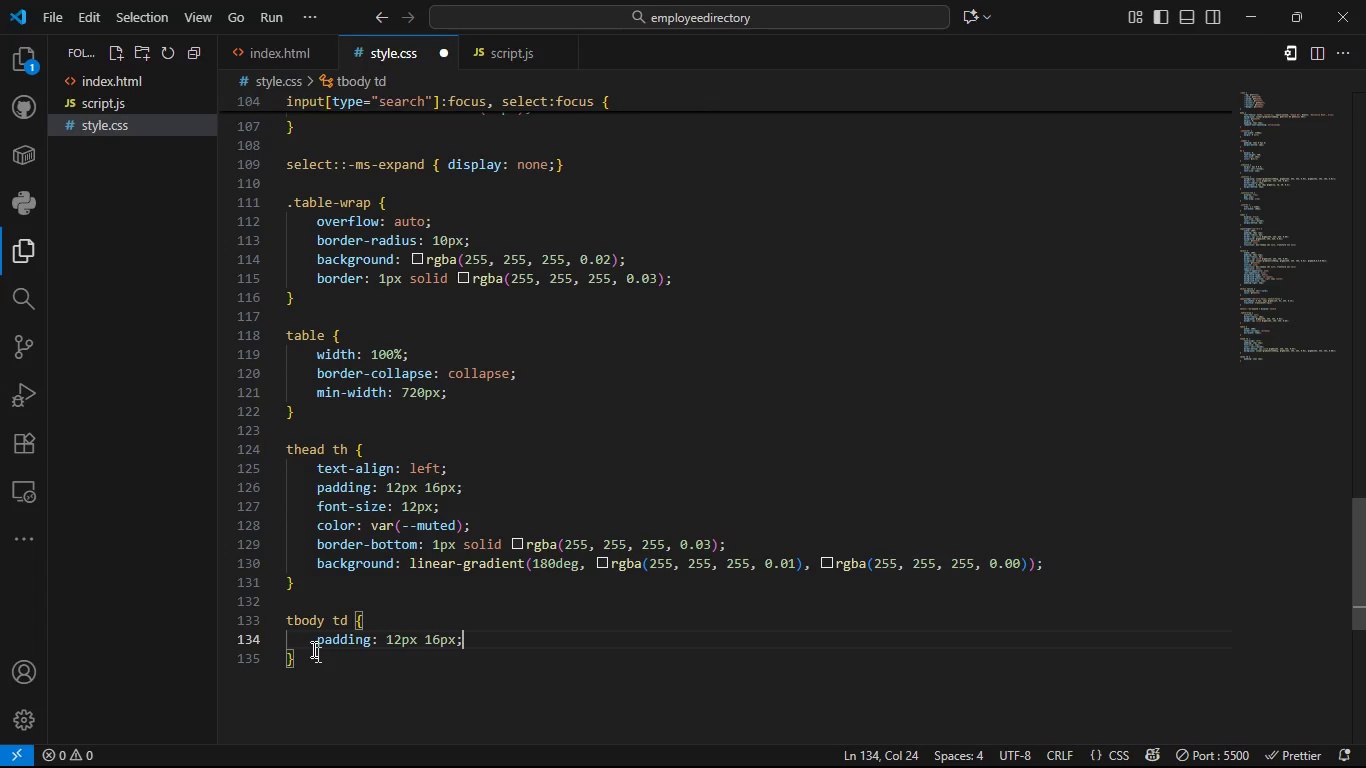 
key(Enter)
 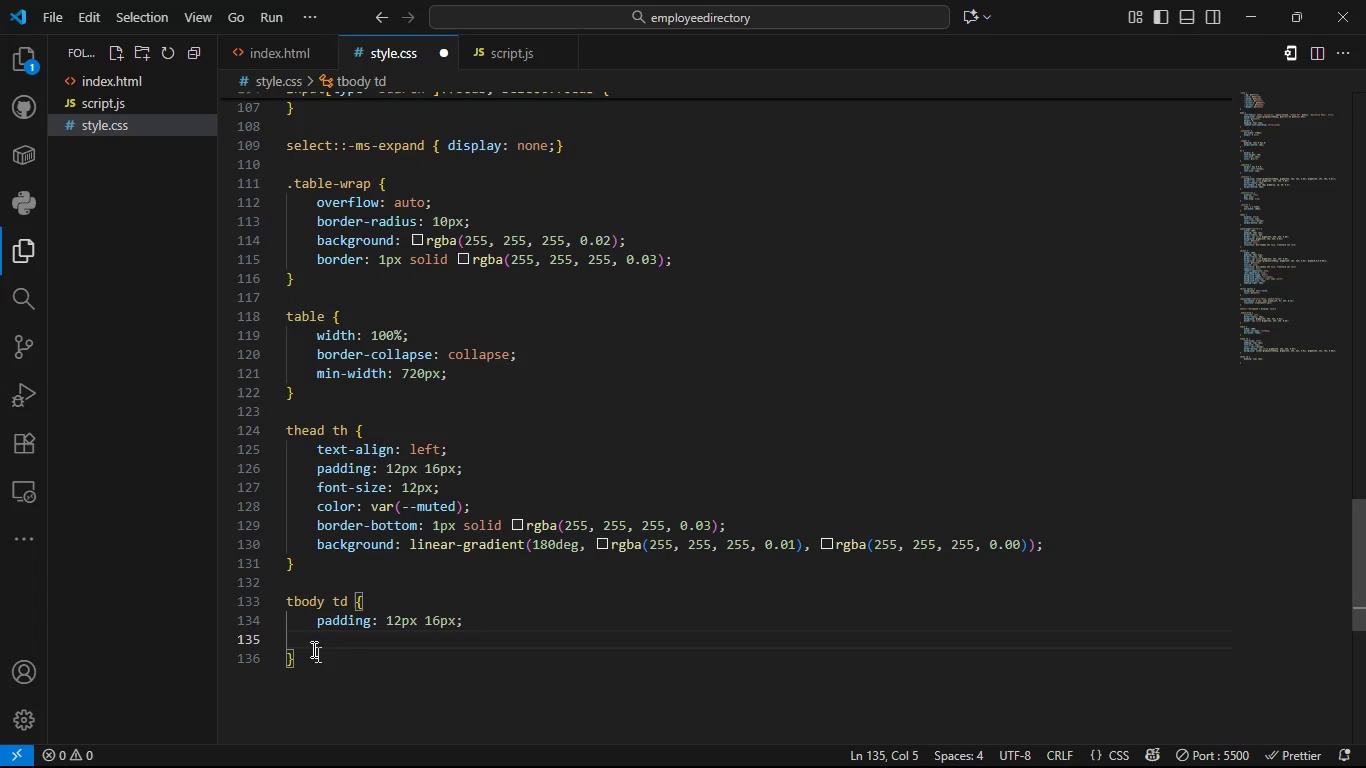 
type(border-bottom: 1px solid rgba(23)
 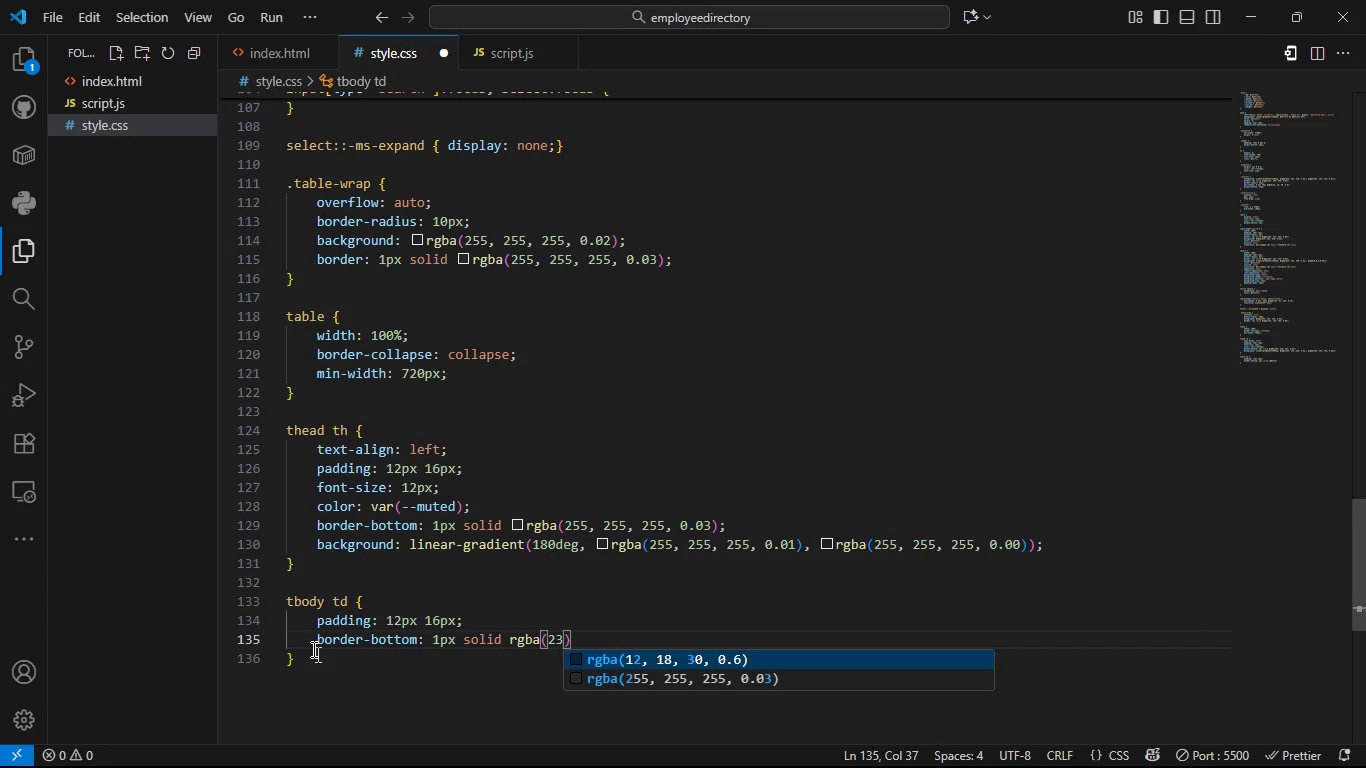 
key(ArrowDown)
 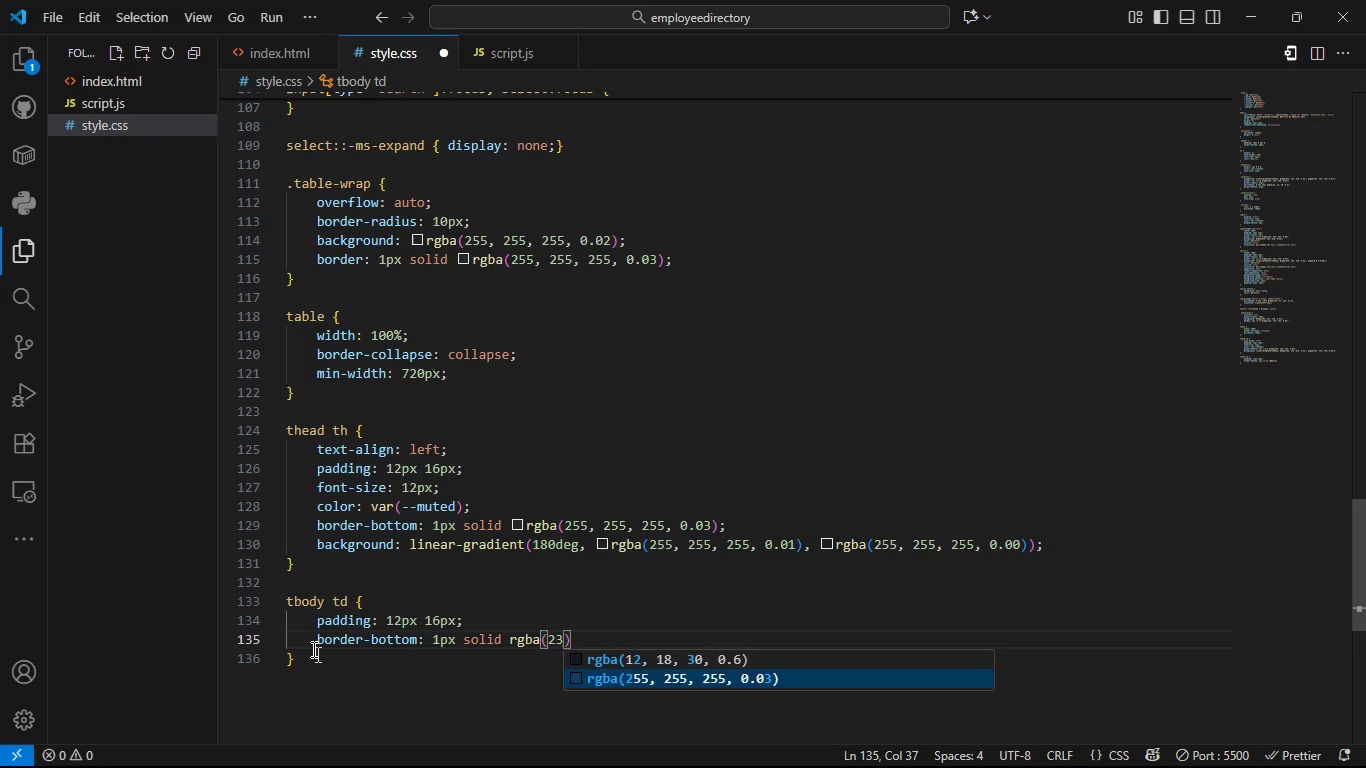 
key(Tab)
 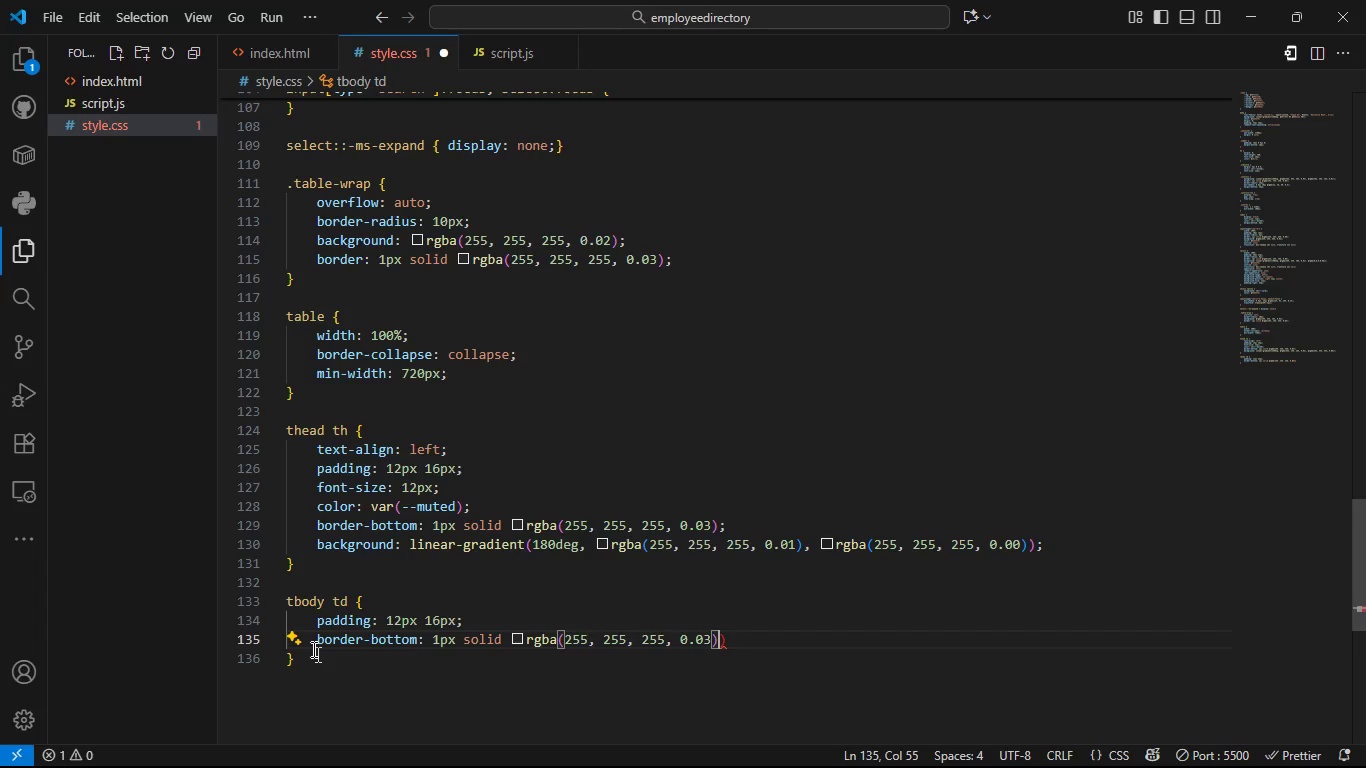 
key(ArrowLeft)
 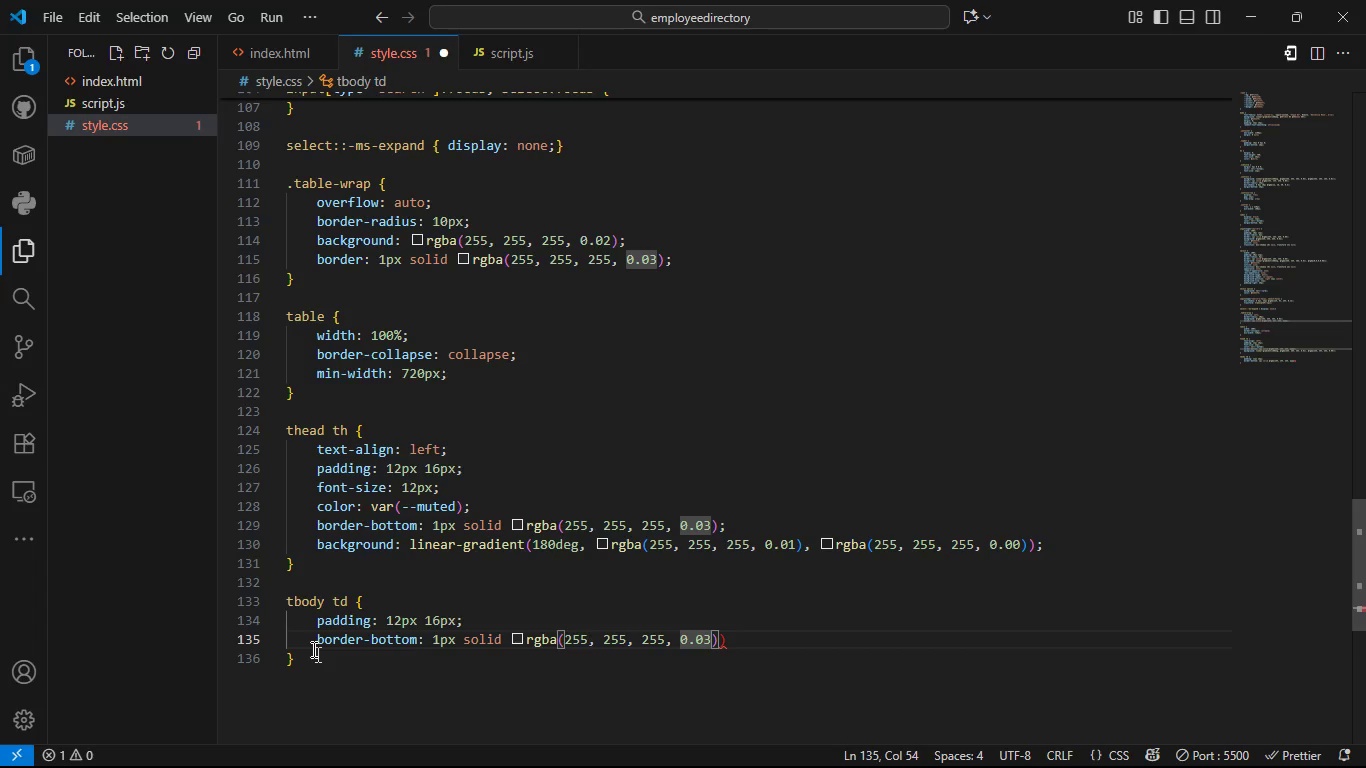 
key(Backspace)
 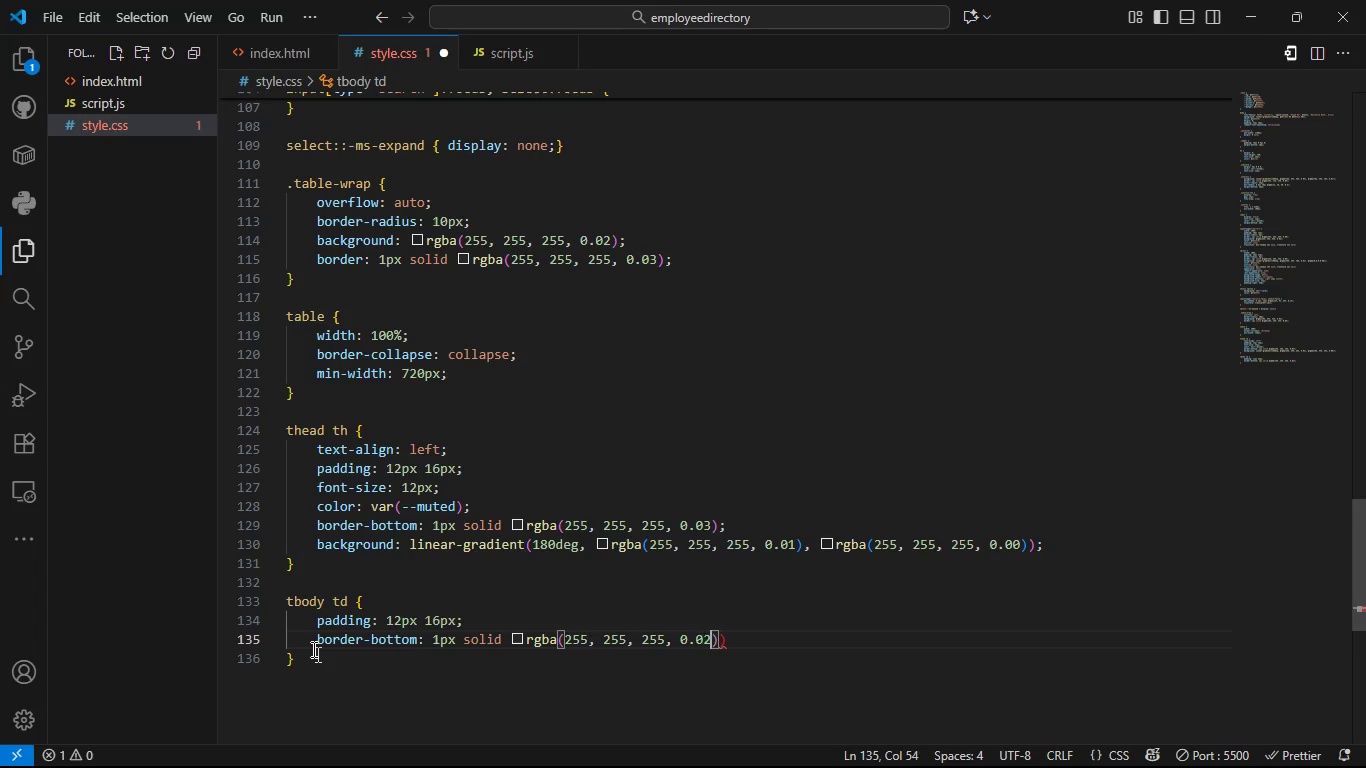 
key(2)
 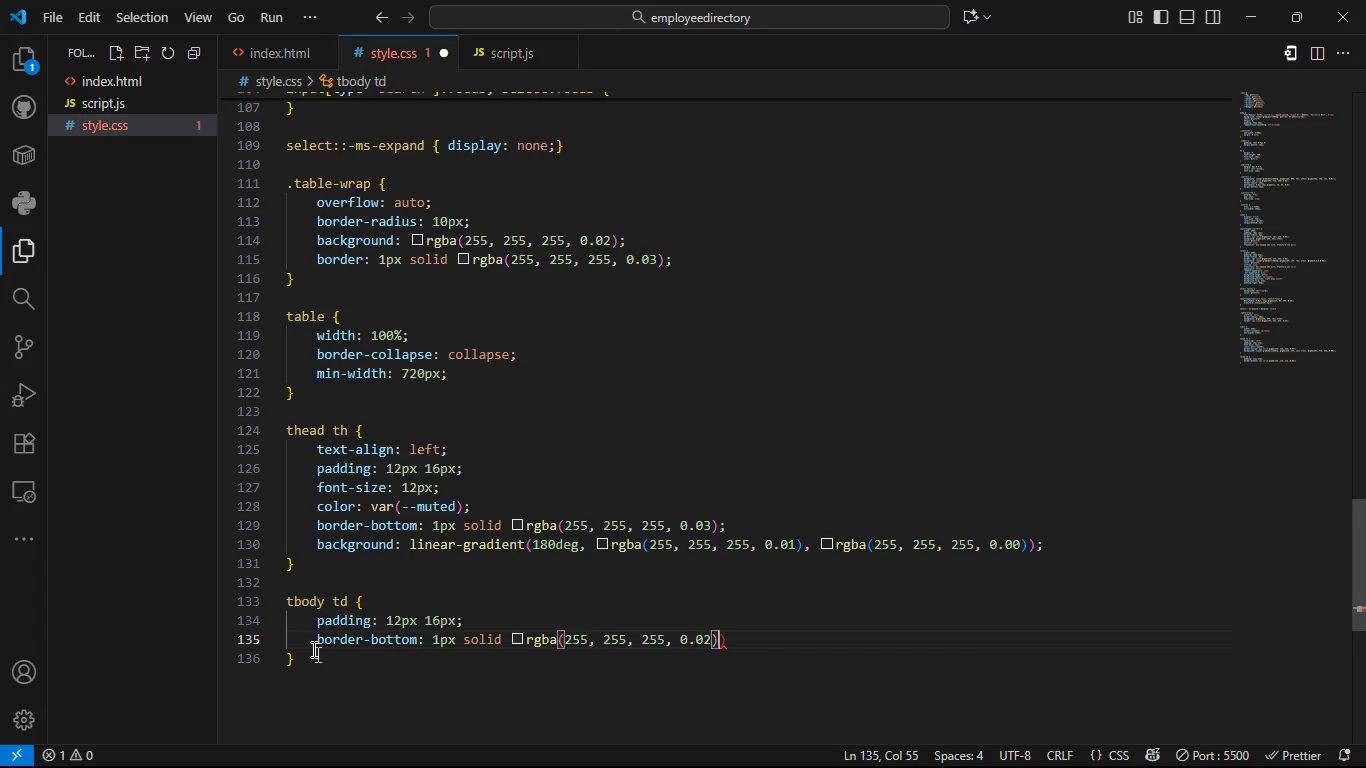 
key(ArrowRight)
 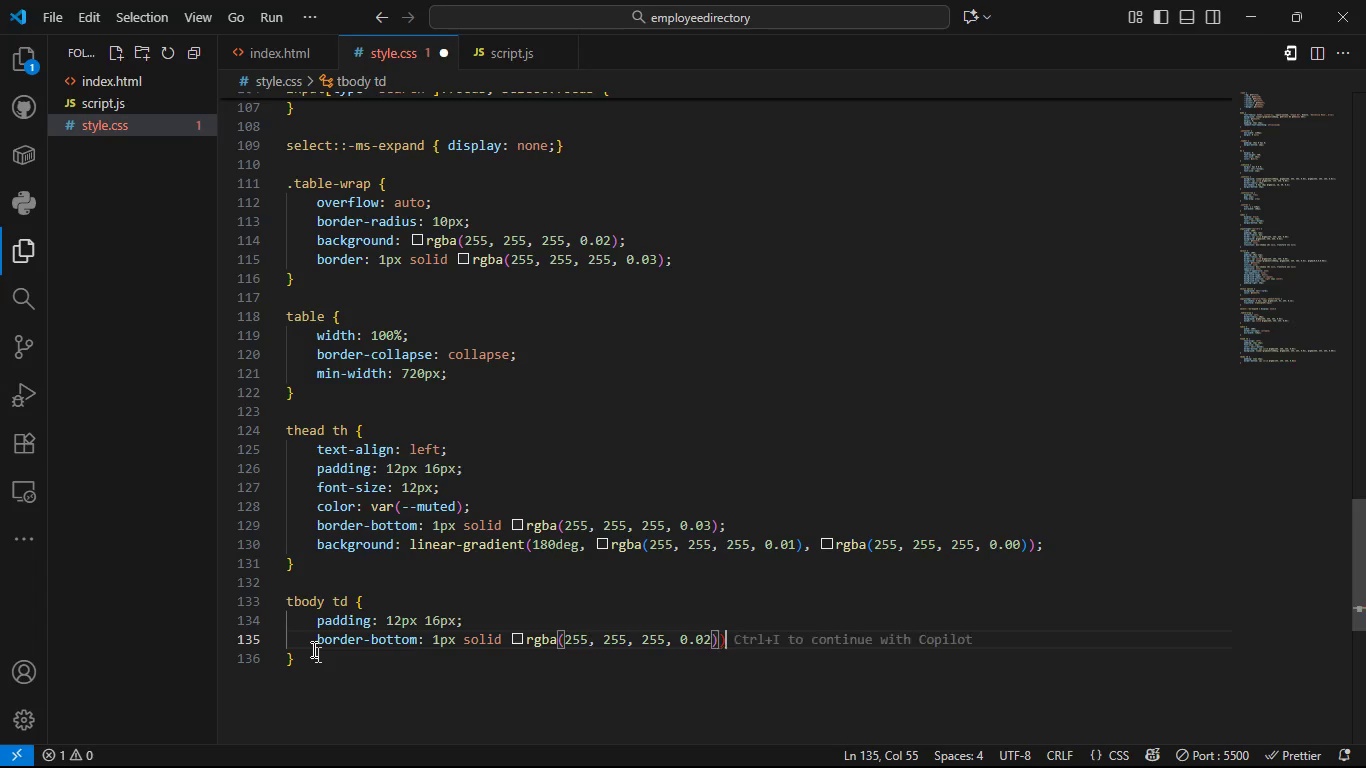 
key(ArrowRight)
 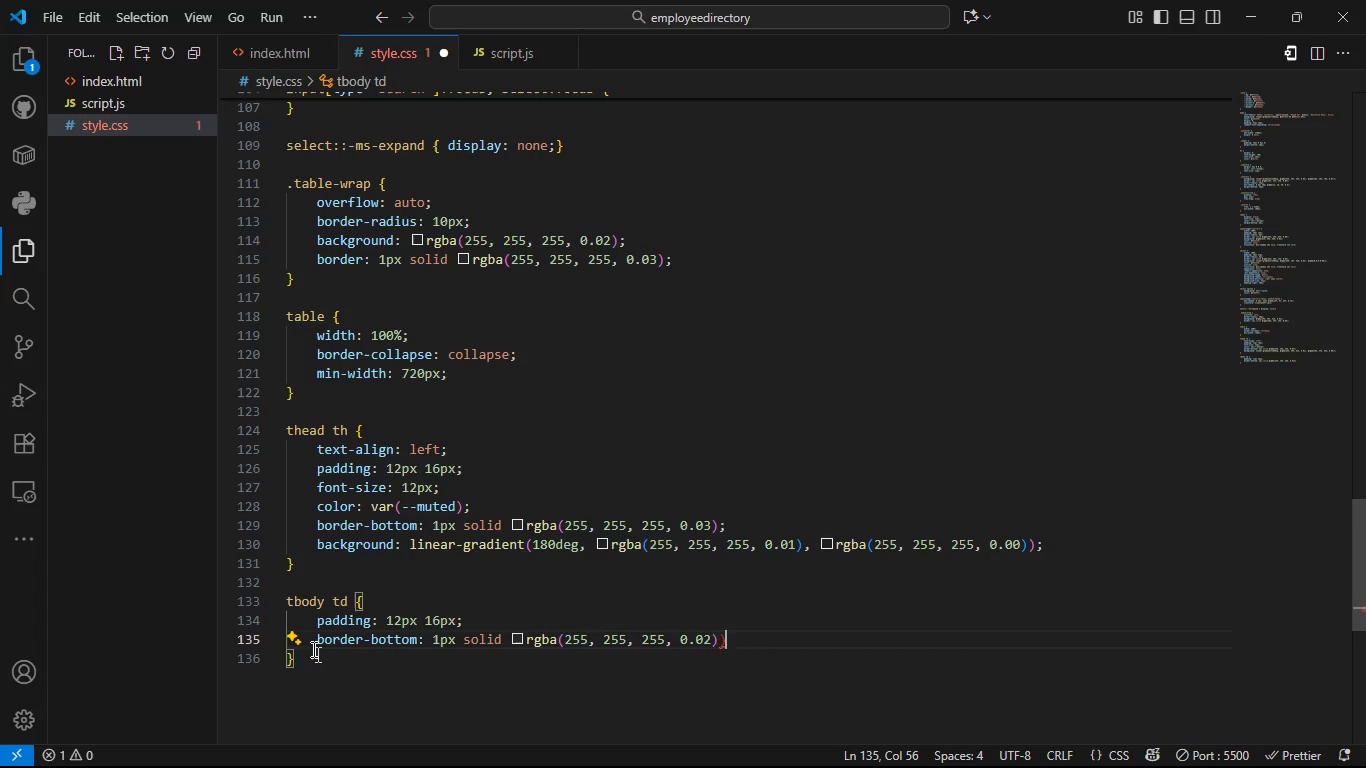 
key(Backspace)
 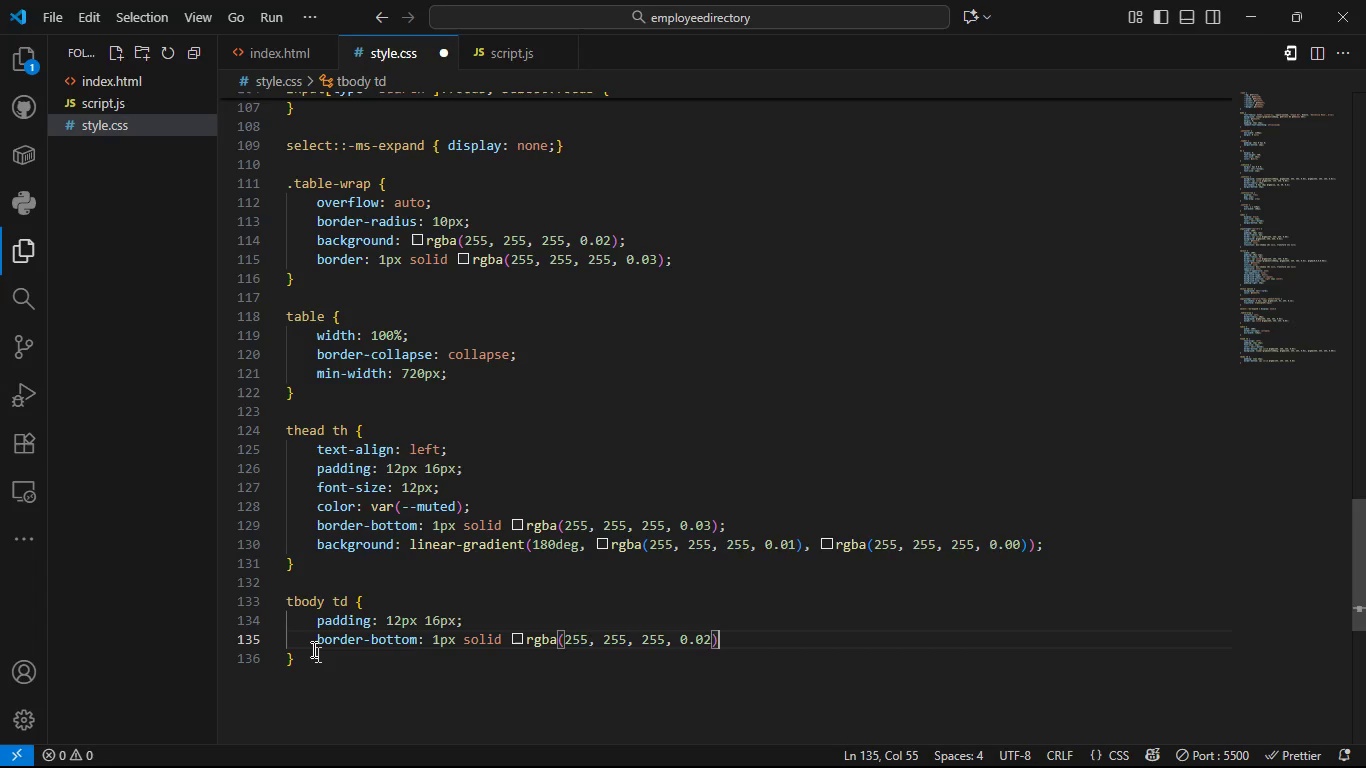 
key(L)
 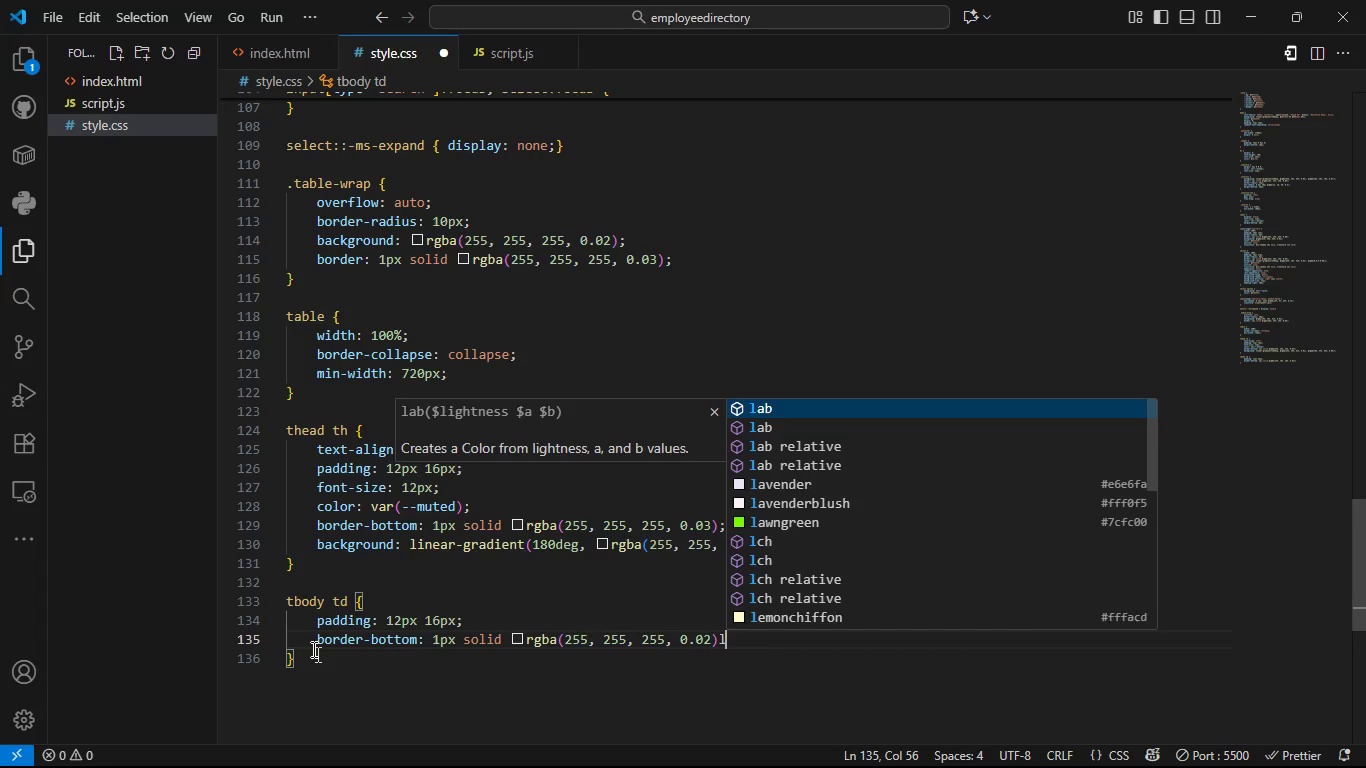 
key(Backspace)
 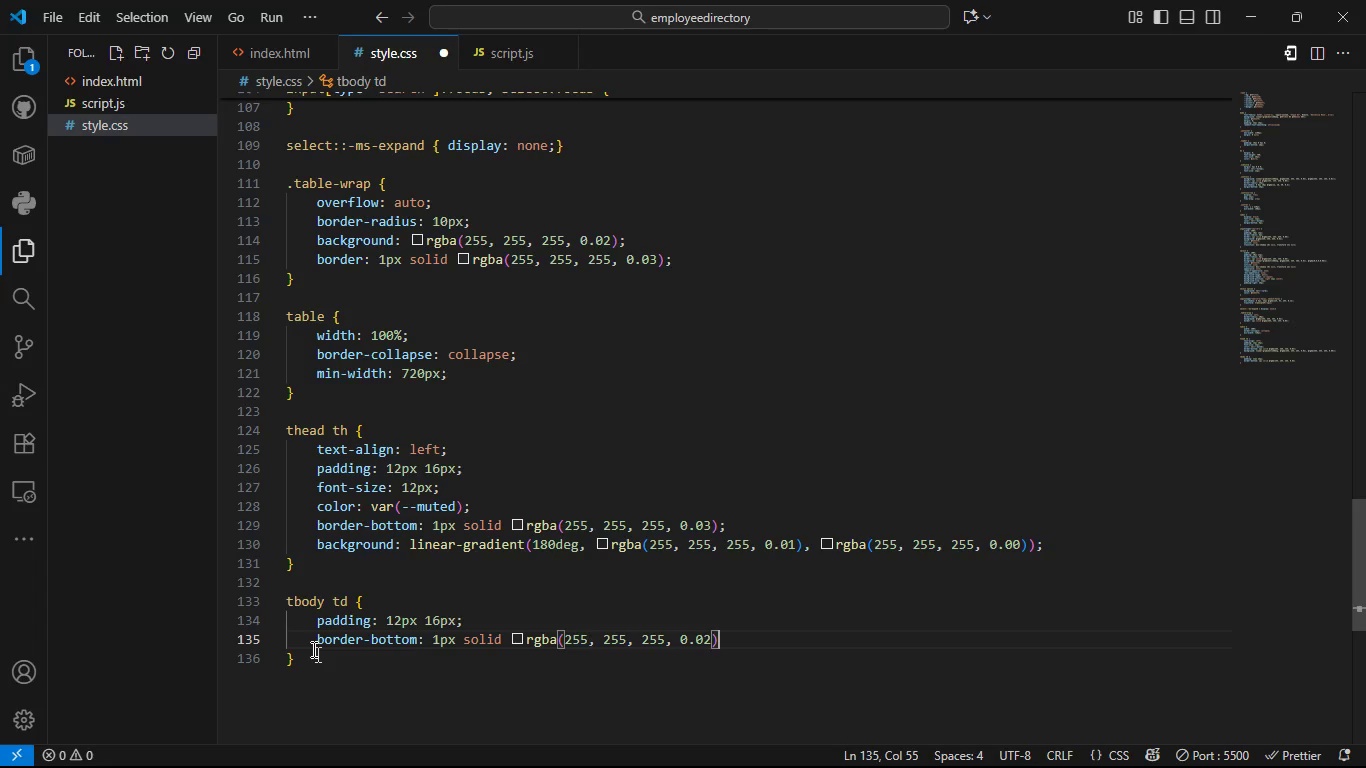 
key(Semicolon)
 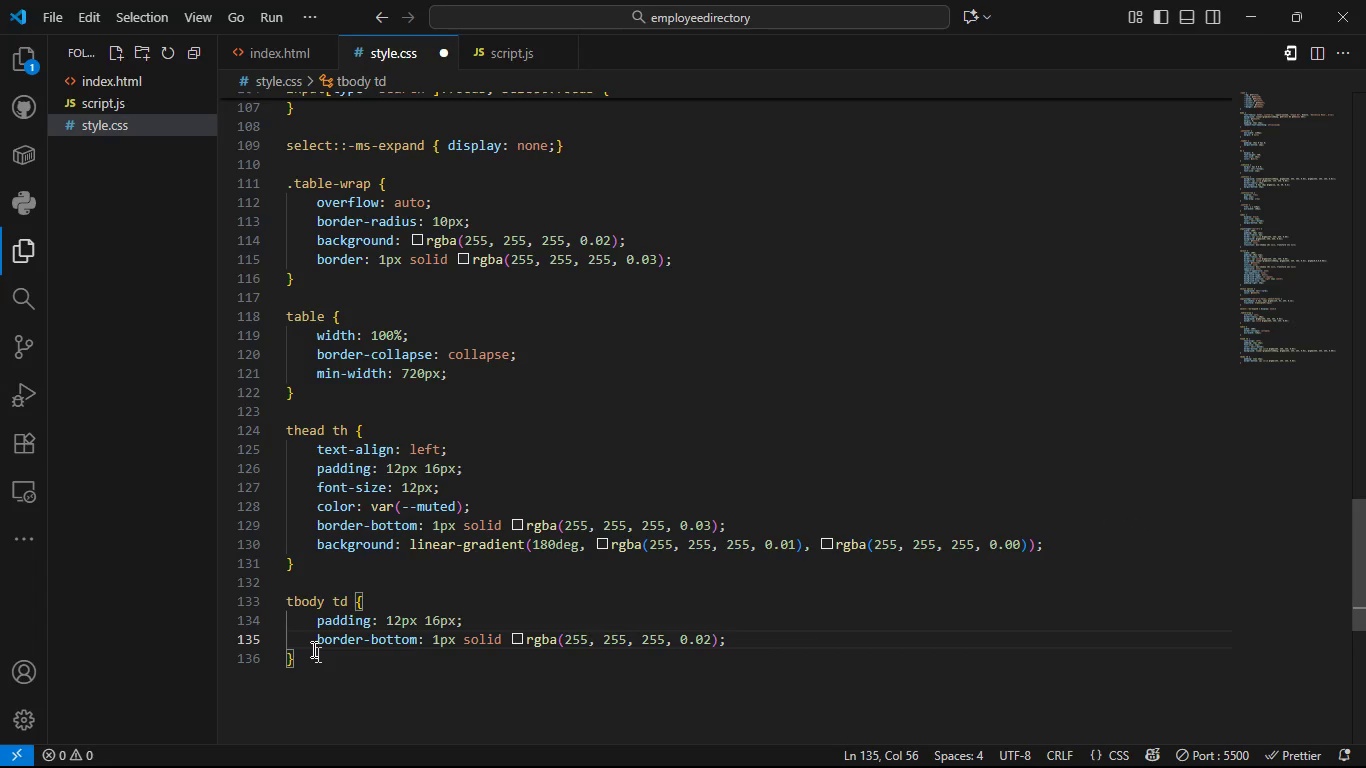 
key(Enter)
 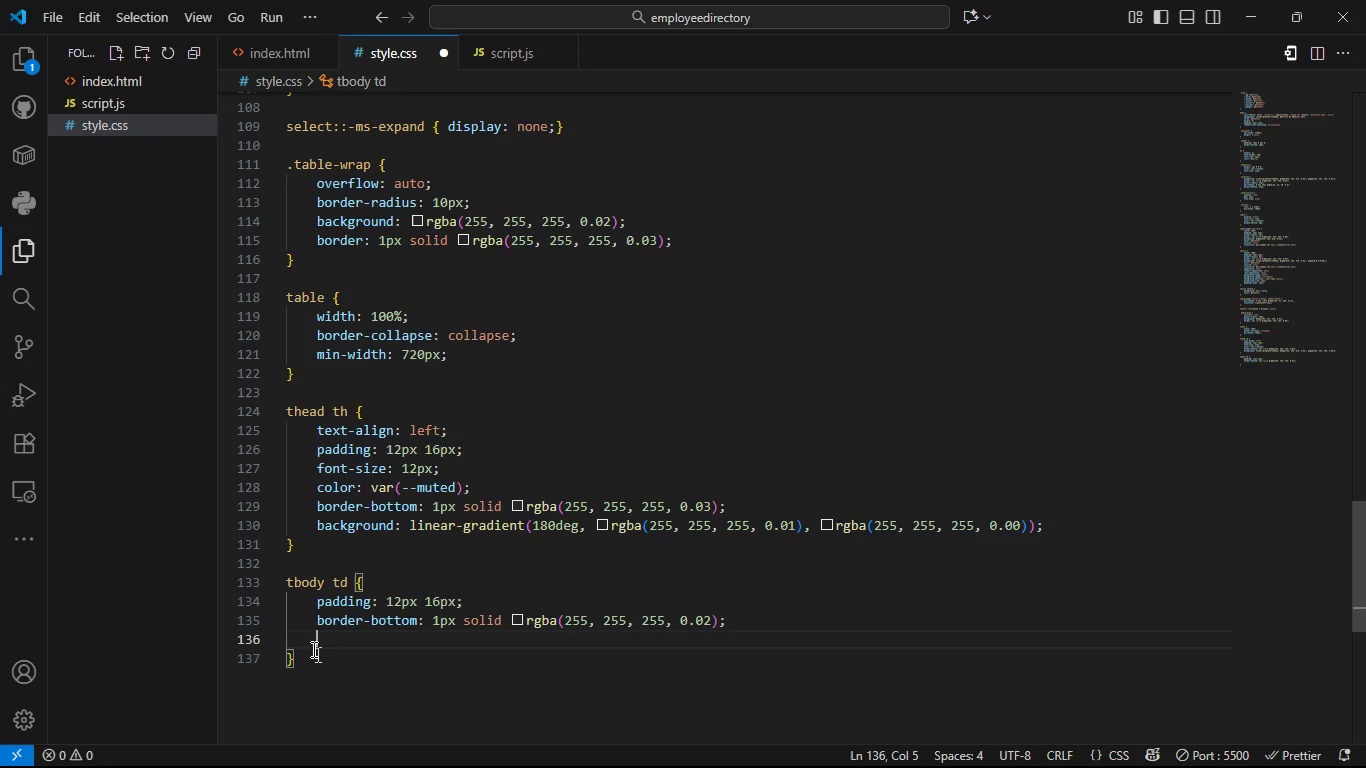 
type(font-six)
key(Backspace)
type(ze: 14px;)
 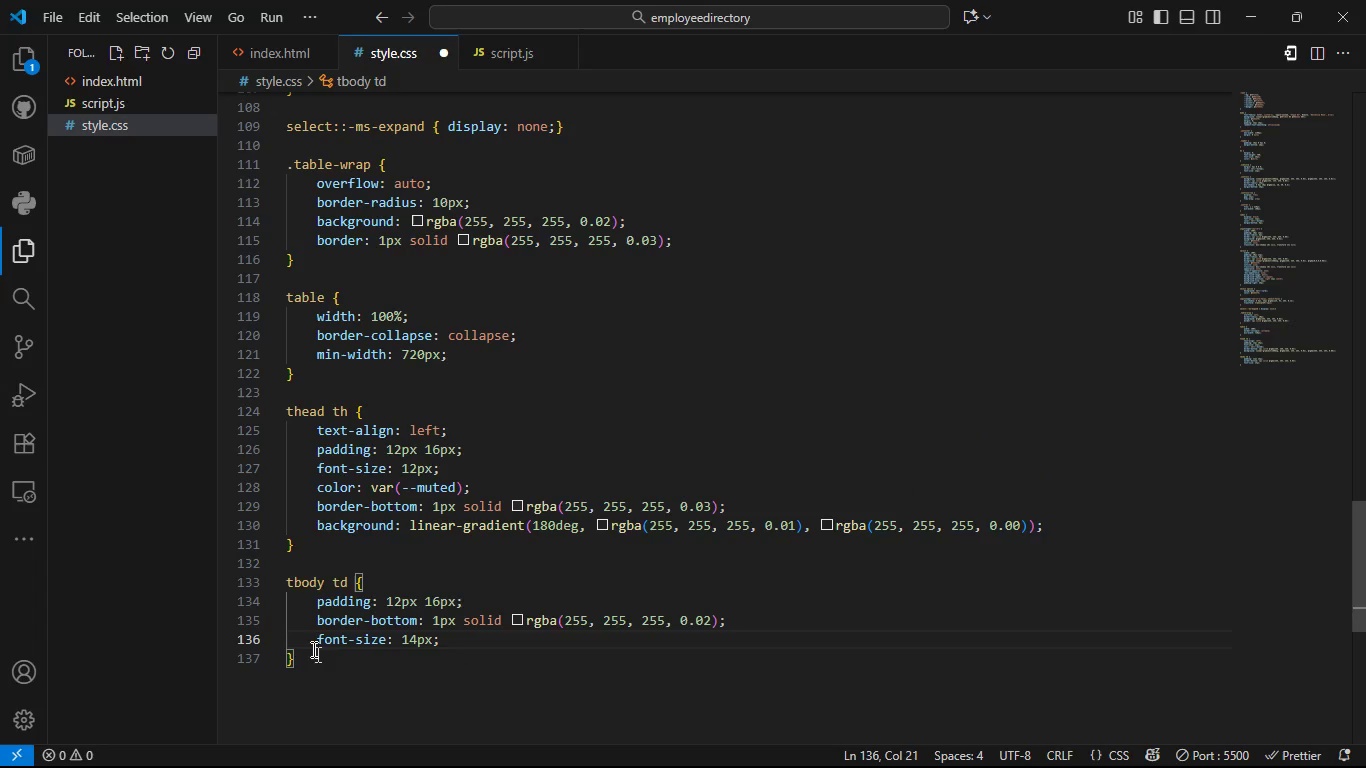 
left_click([295, 661])
 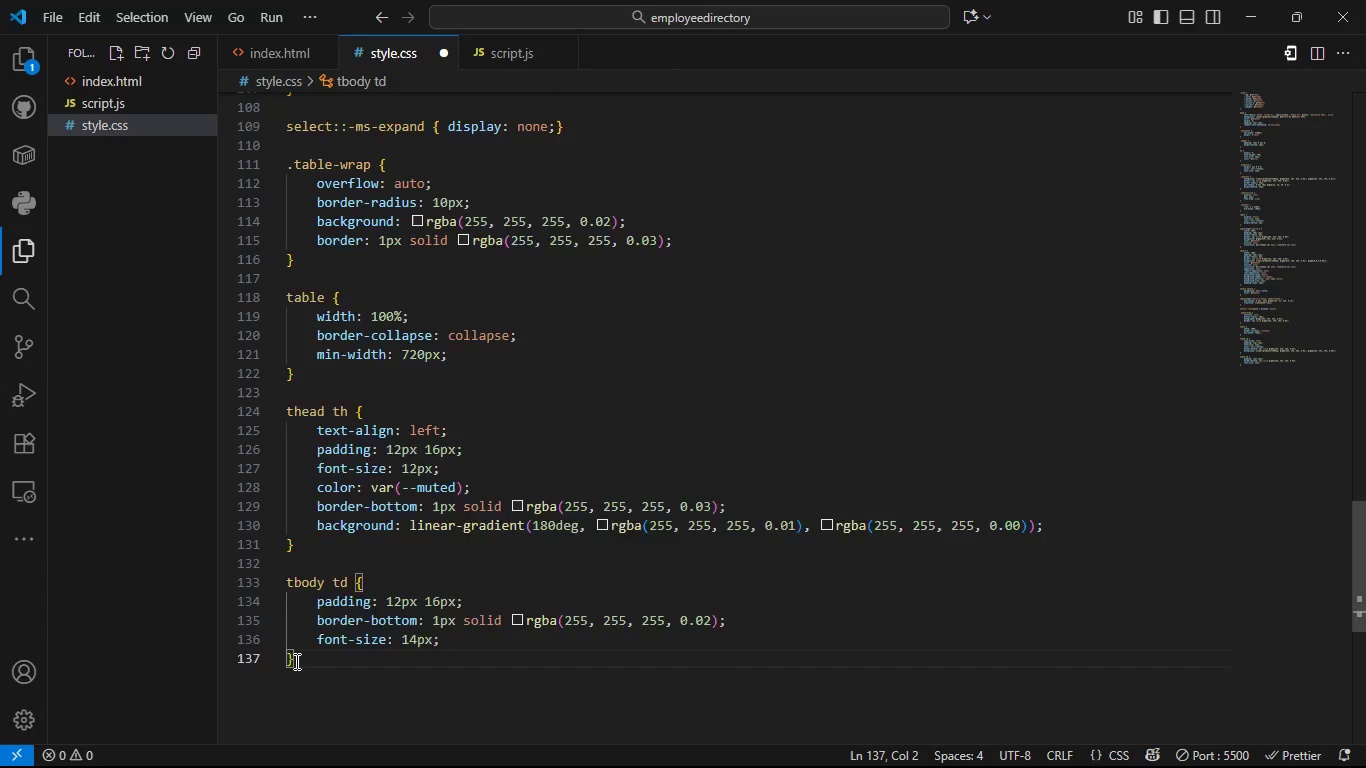 
key(Enter)
 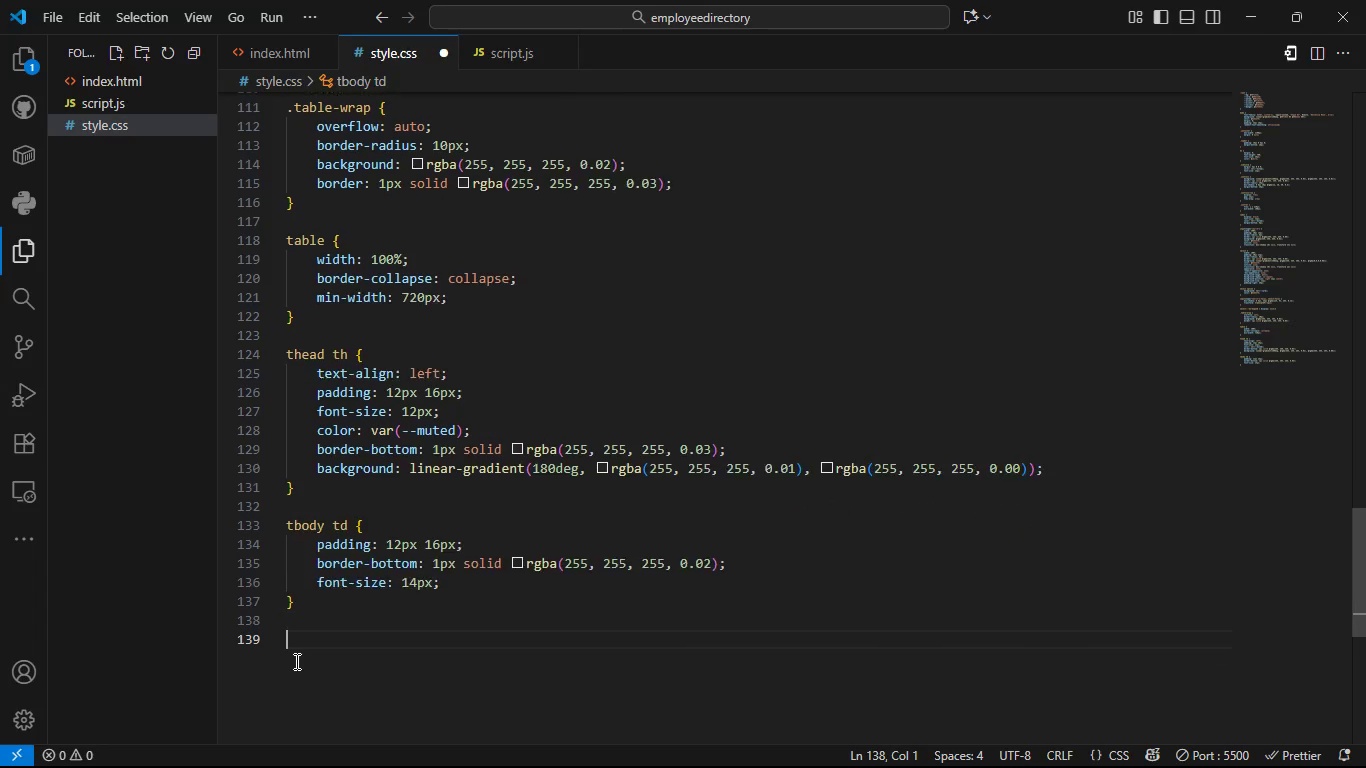 
key(Enter)
 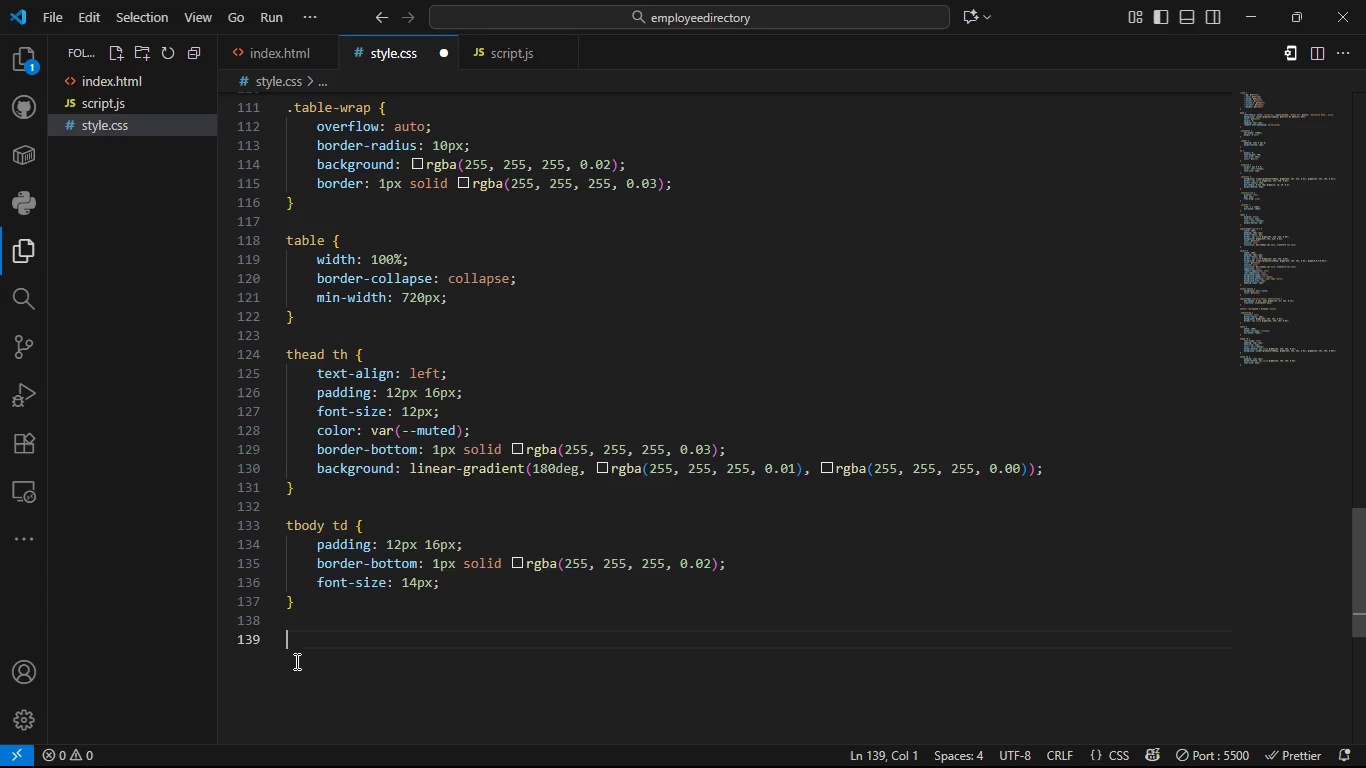 
type(tbody tr:hover td {)
 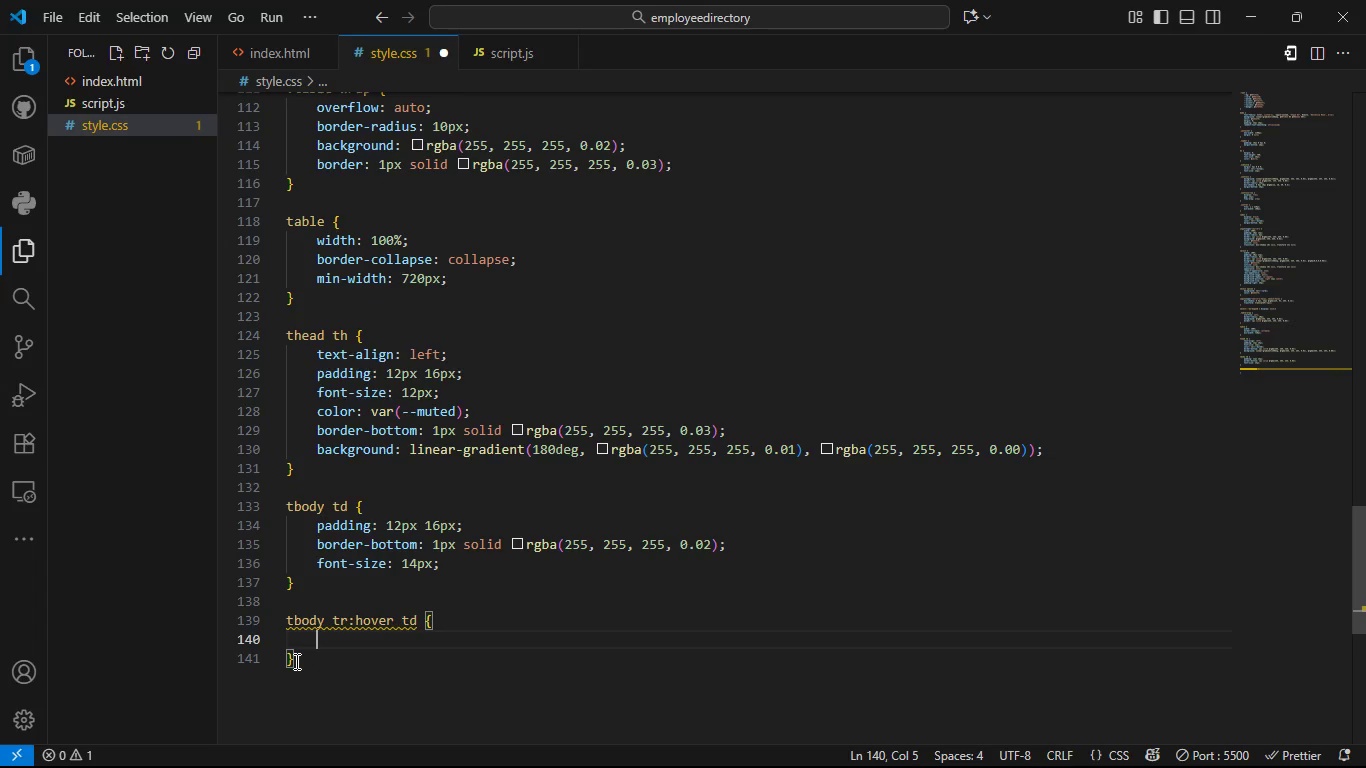 
 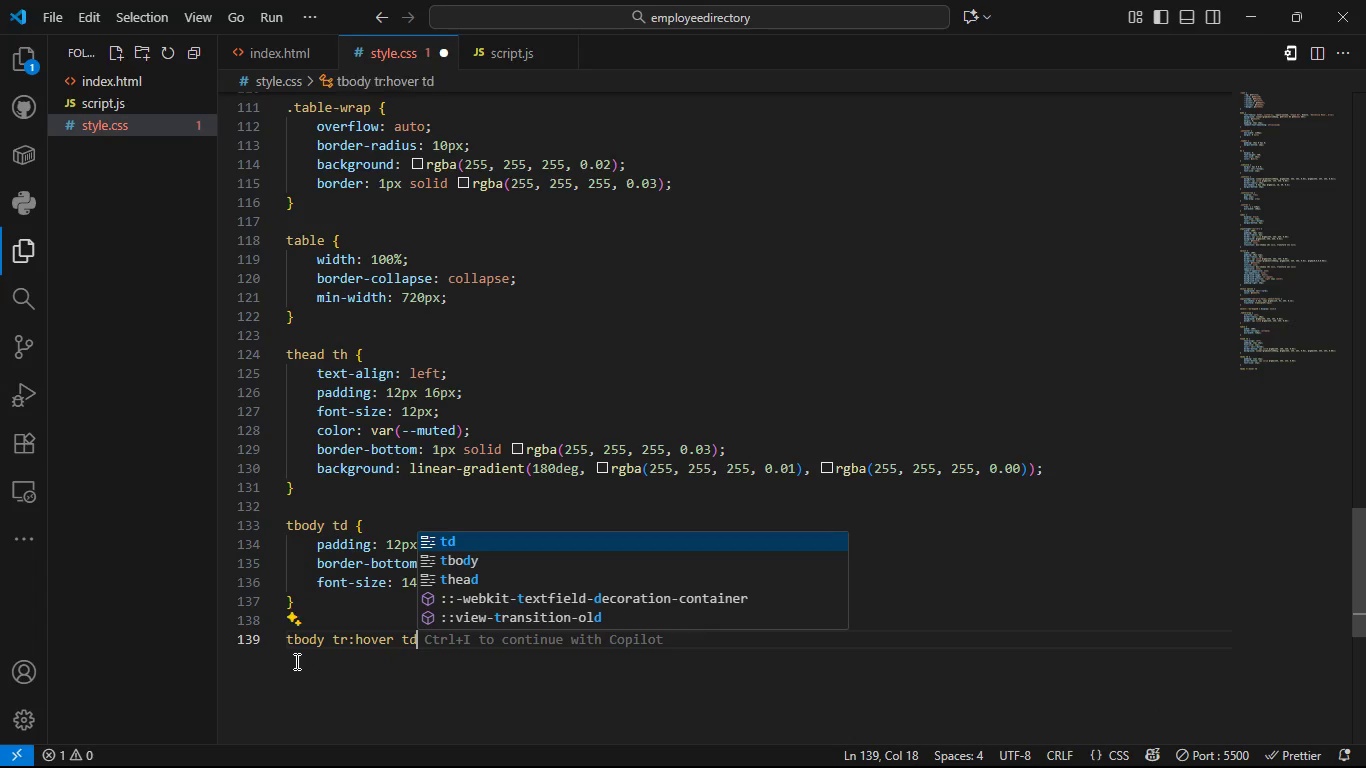 
key(Enter)
 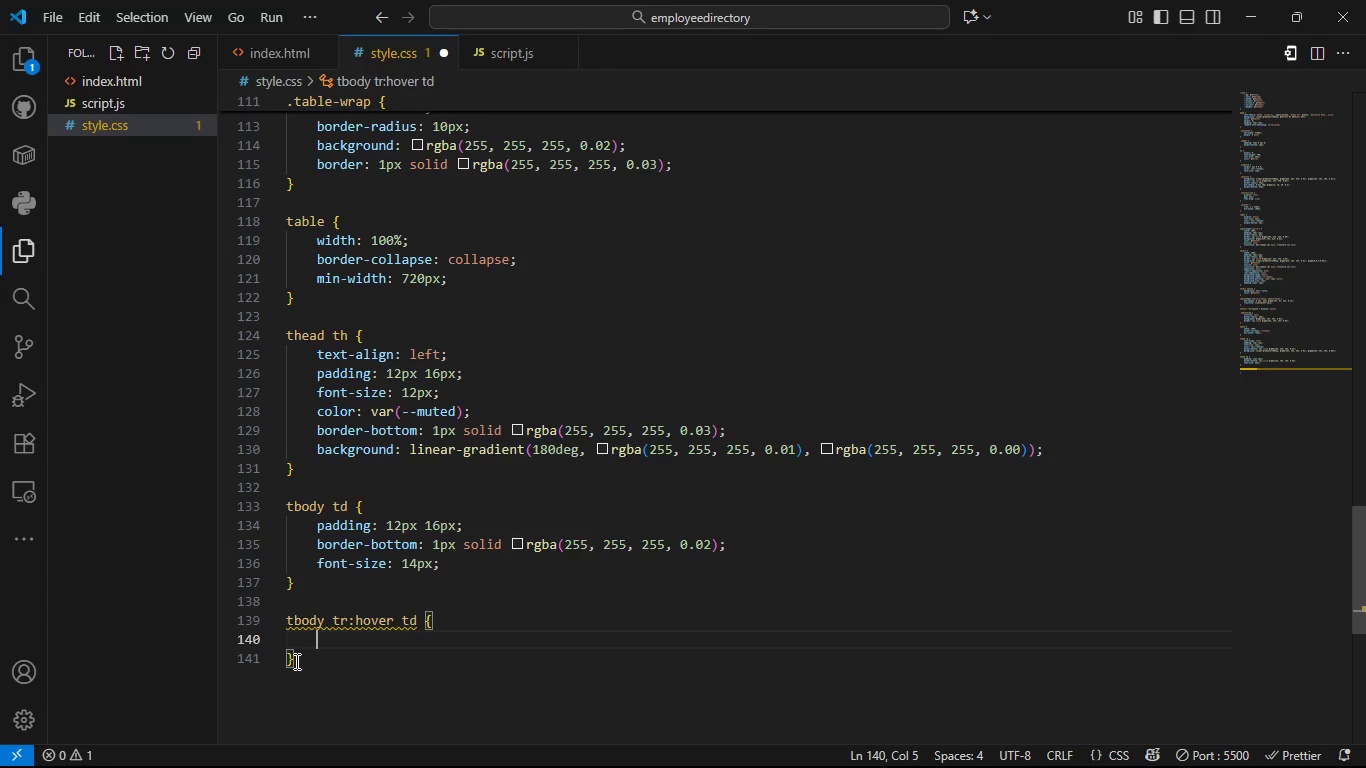 
type(background: lin)
 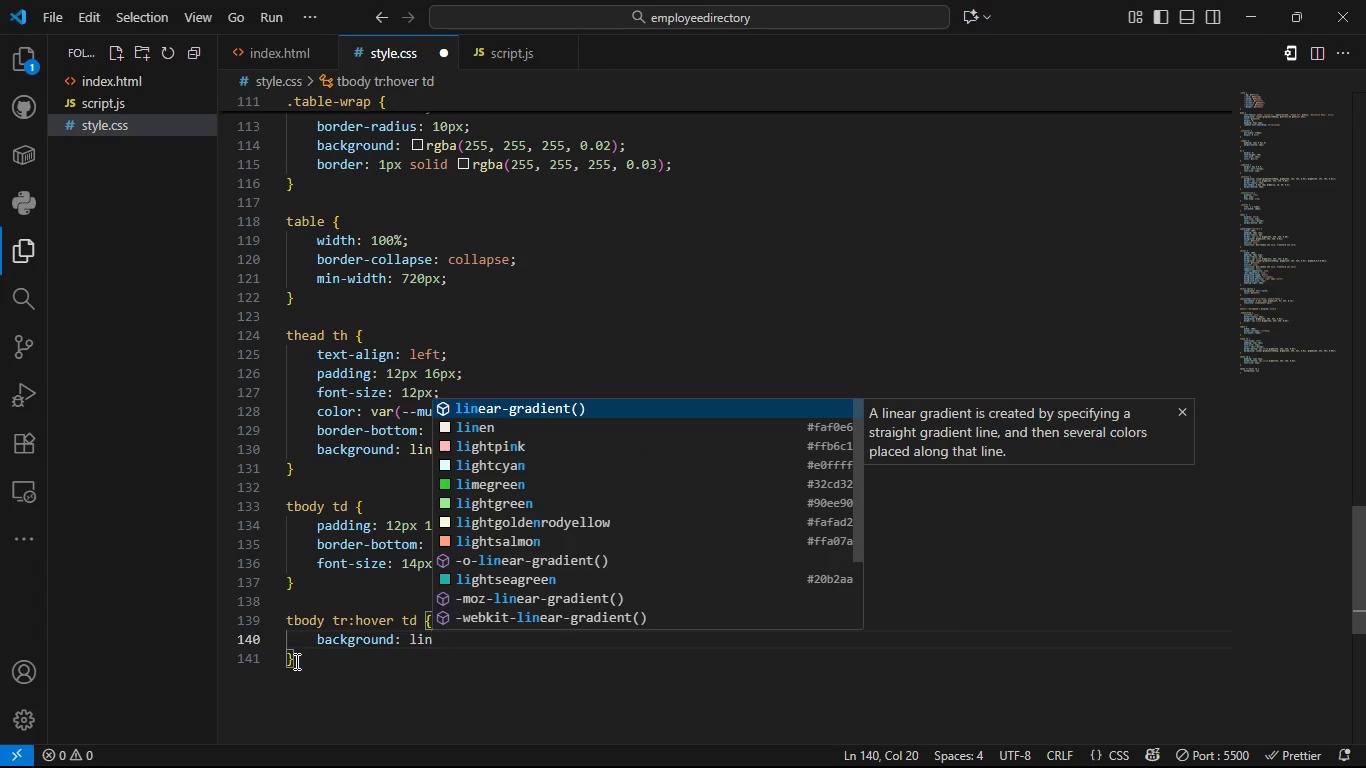 
key(Tab)
type(90deg, t)
key(Backspace)
type(rgba(124, 92, 255, 0.03)
 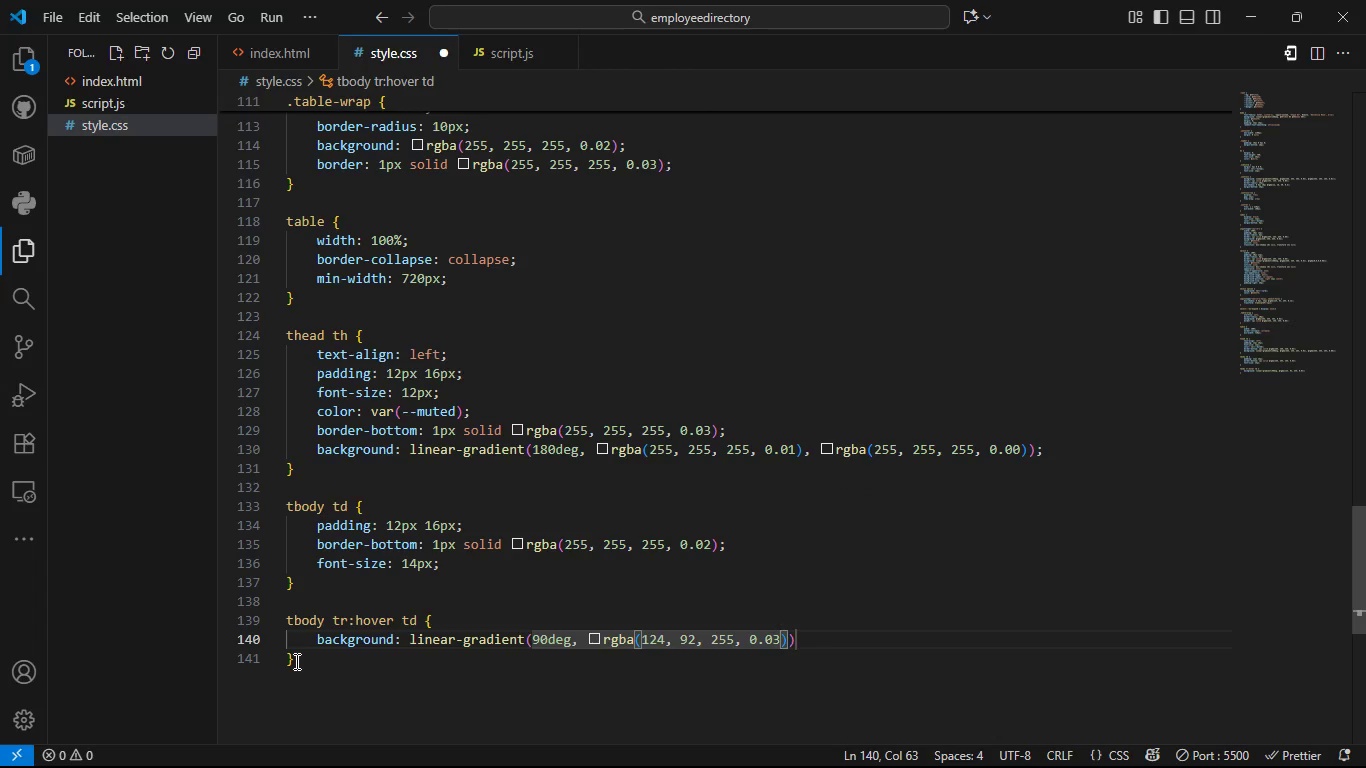 
key(ArrowRight)
 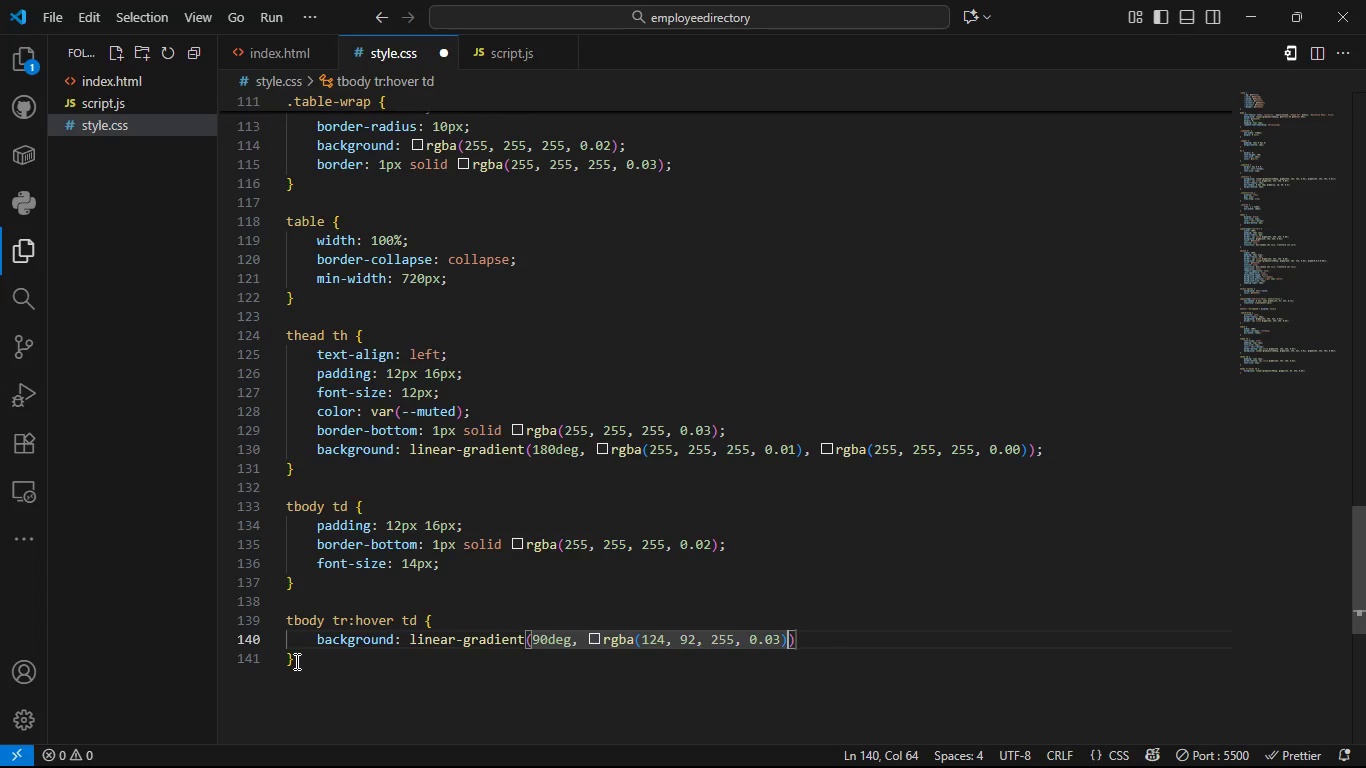 
type(, rgba(0, 212, 255, 0.02)
 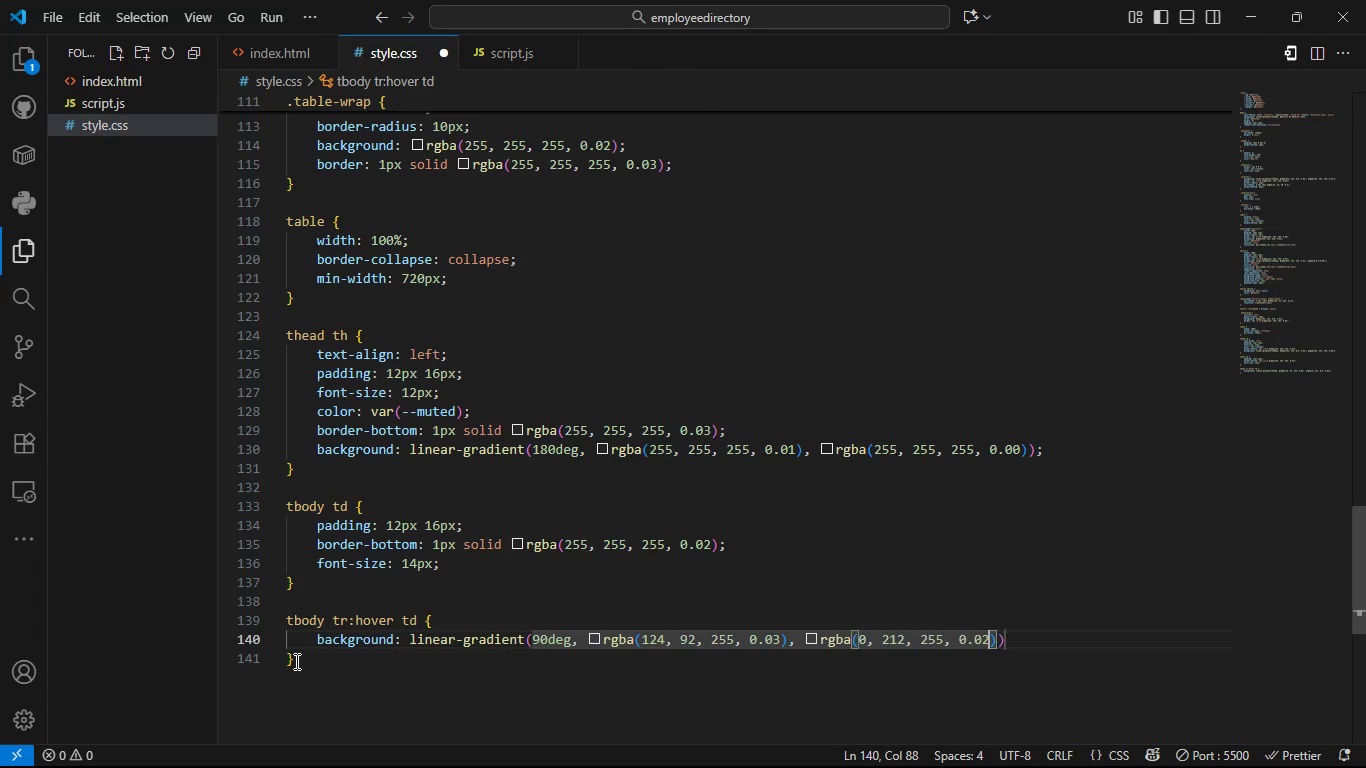 
key(ArrowRight)
 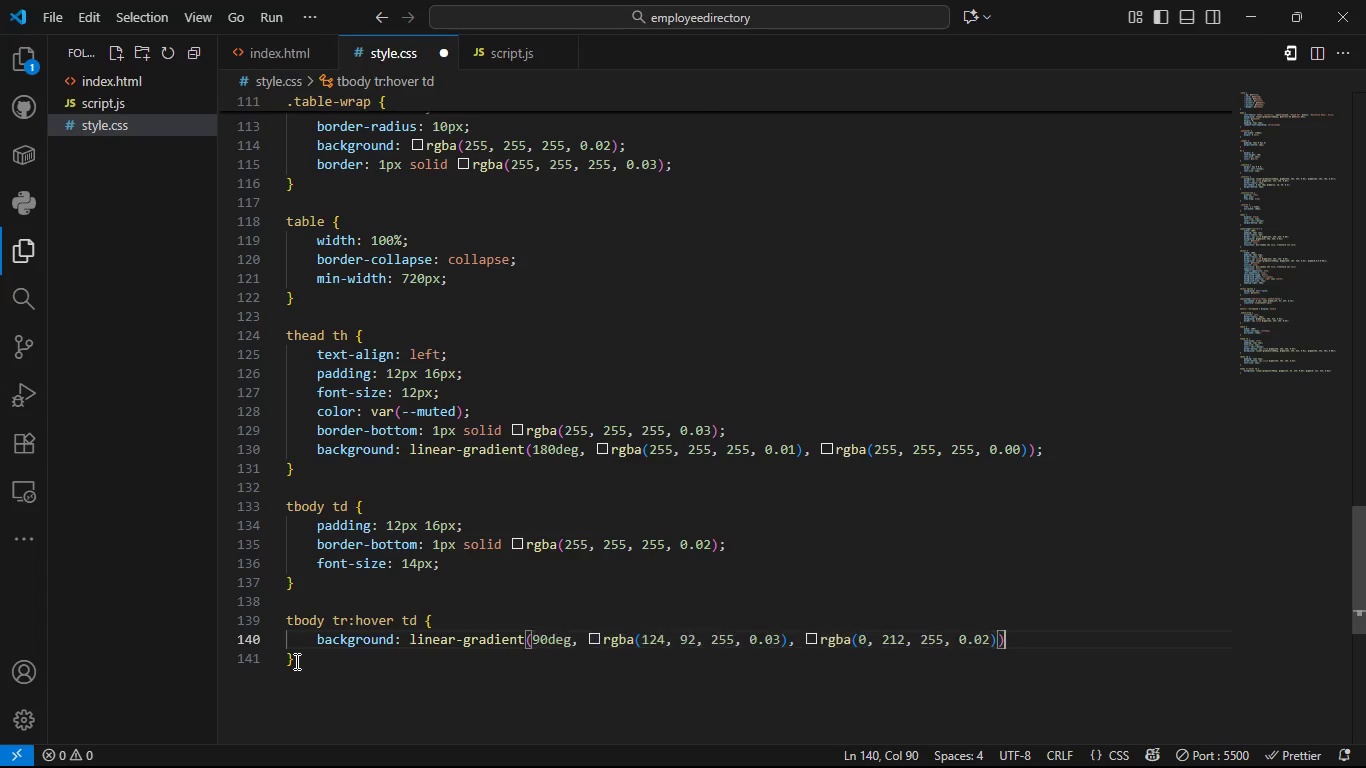 
key(ArrowRight)
 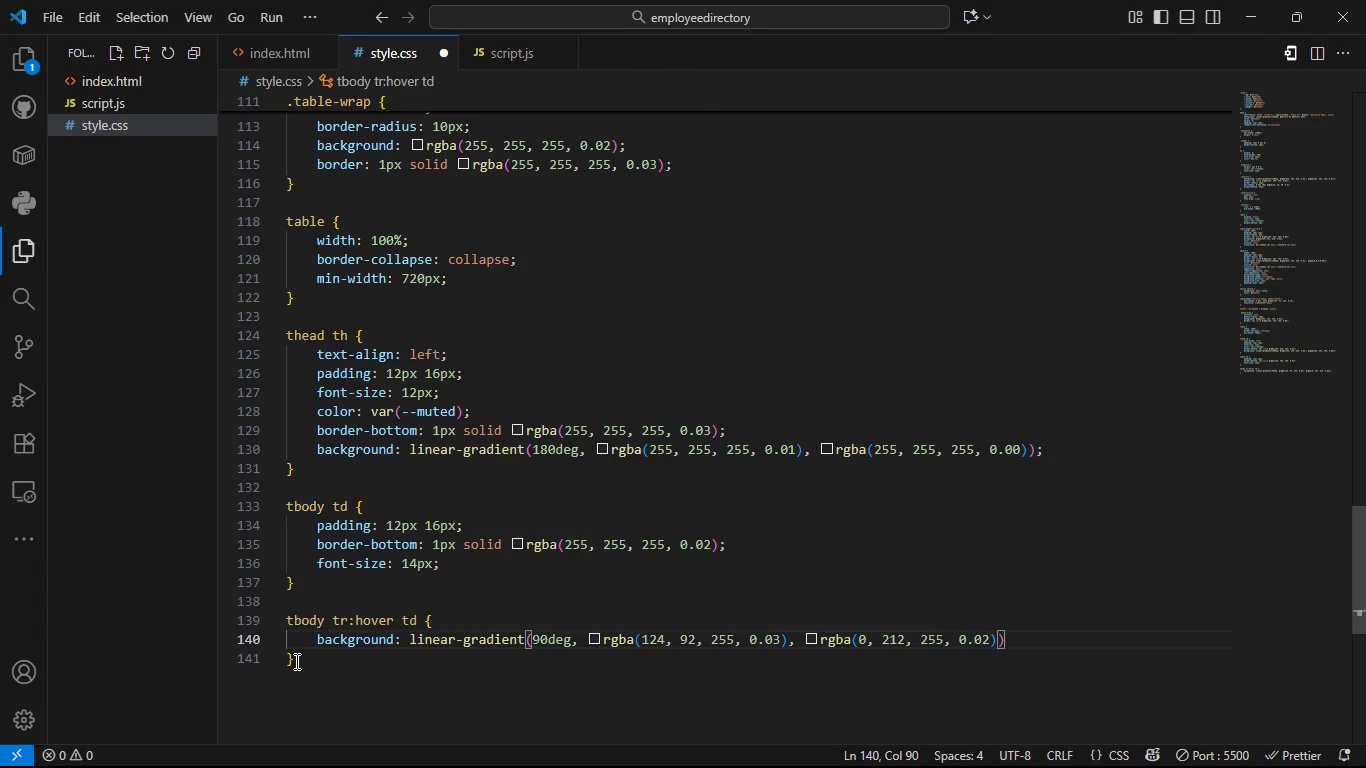 
key(Semicolon)
 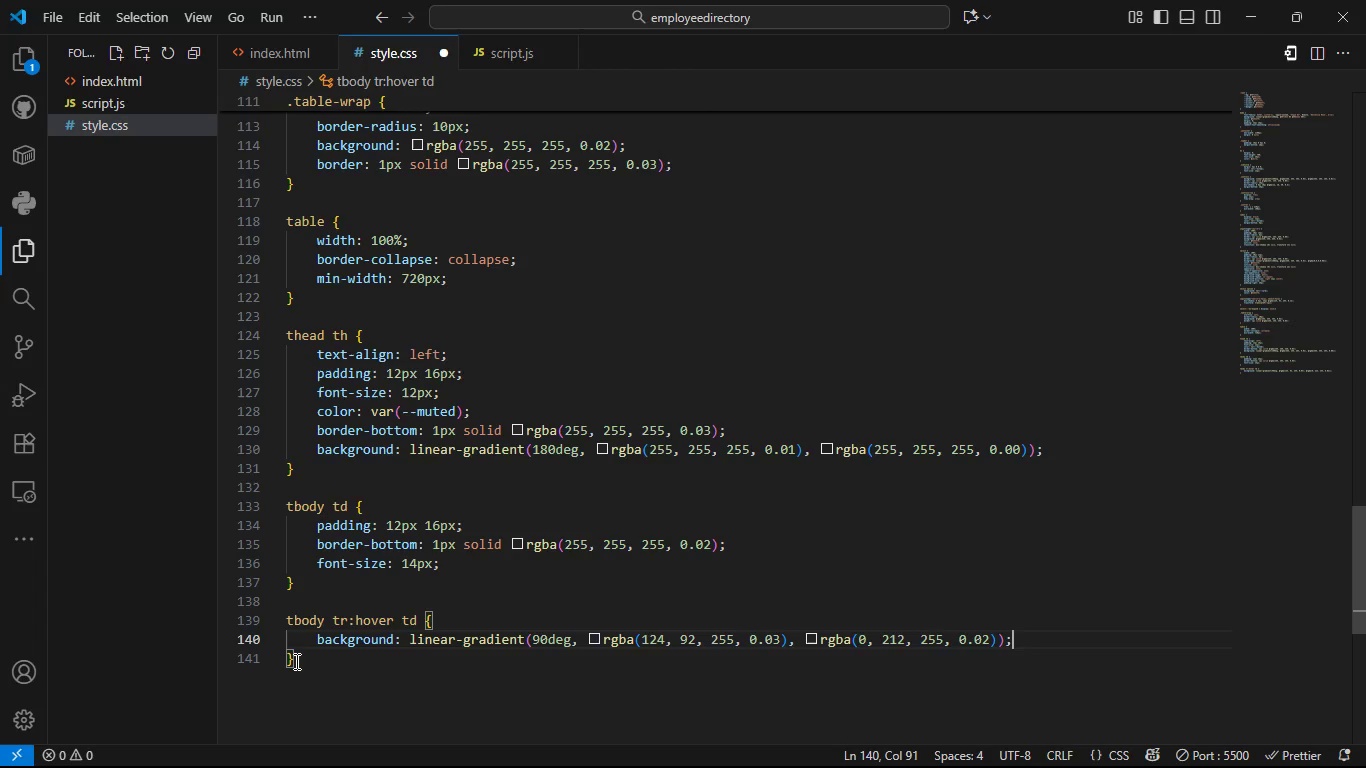 
key(Enter)
 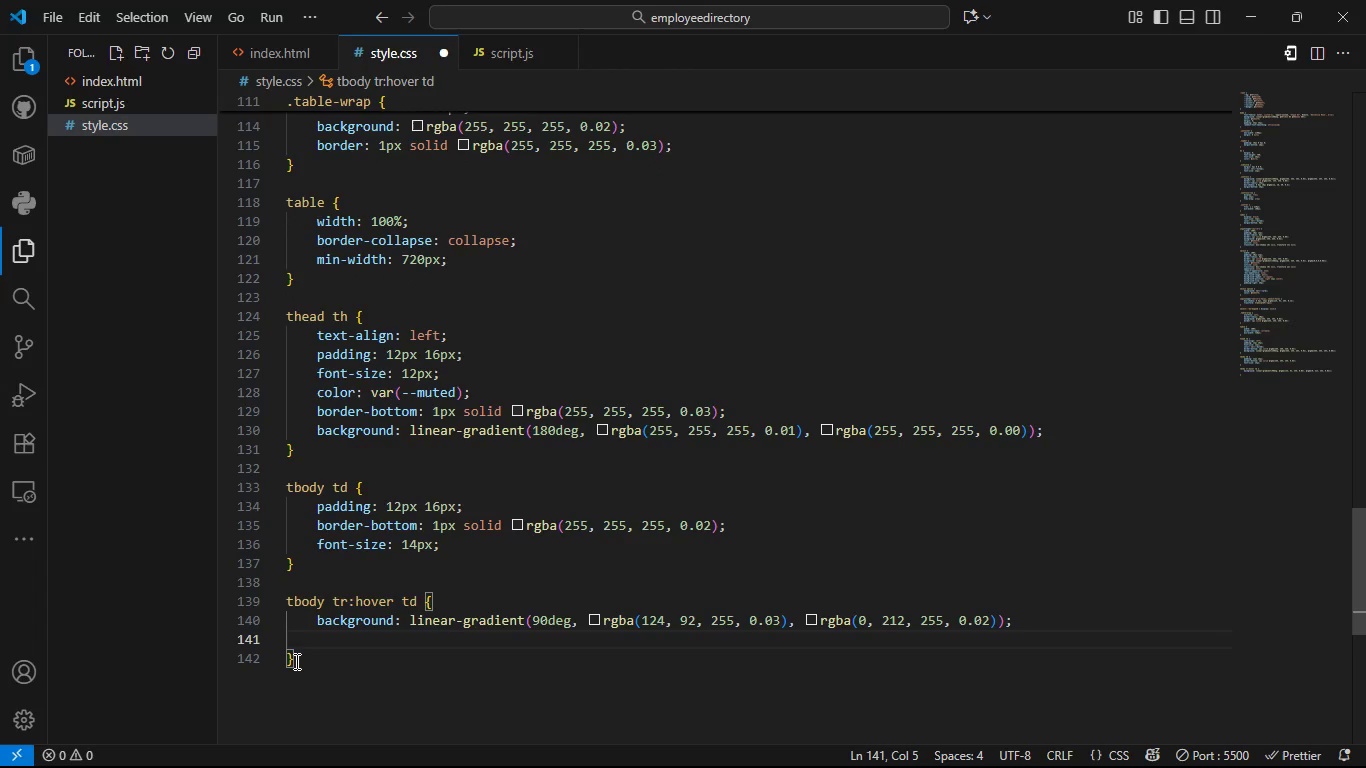 
type(trandf)
key(Backspace)
key(Backspace)
type(d)
key(Backspace)
type(sform: t)
 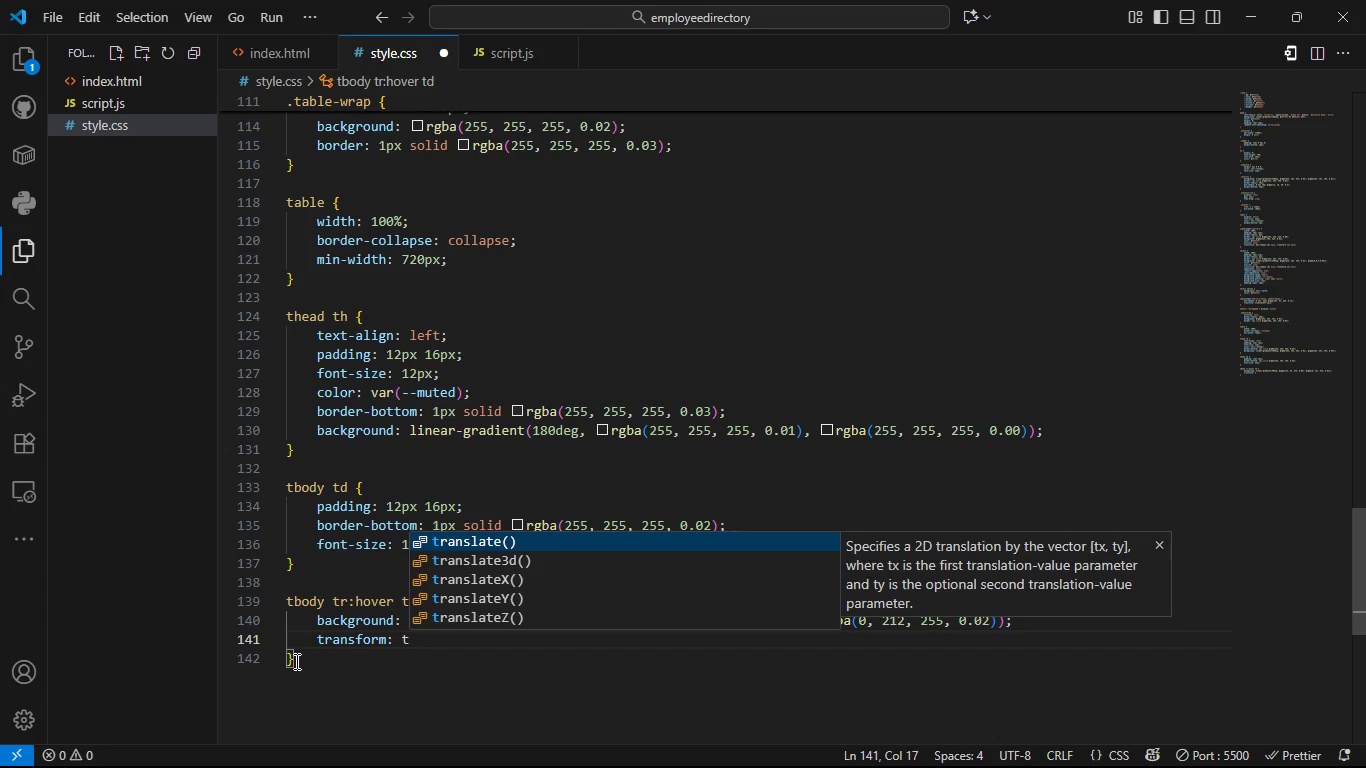 
key(ArrowDown)
 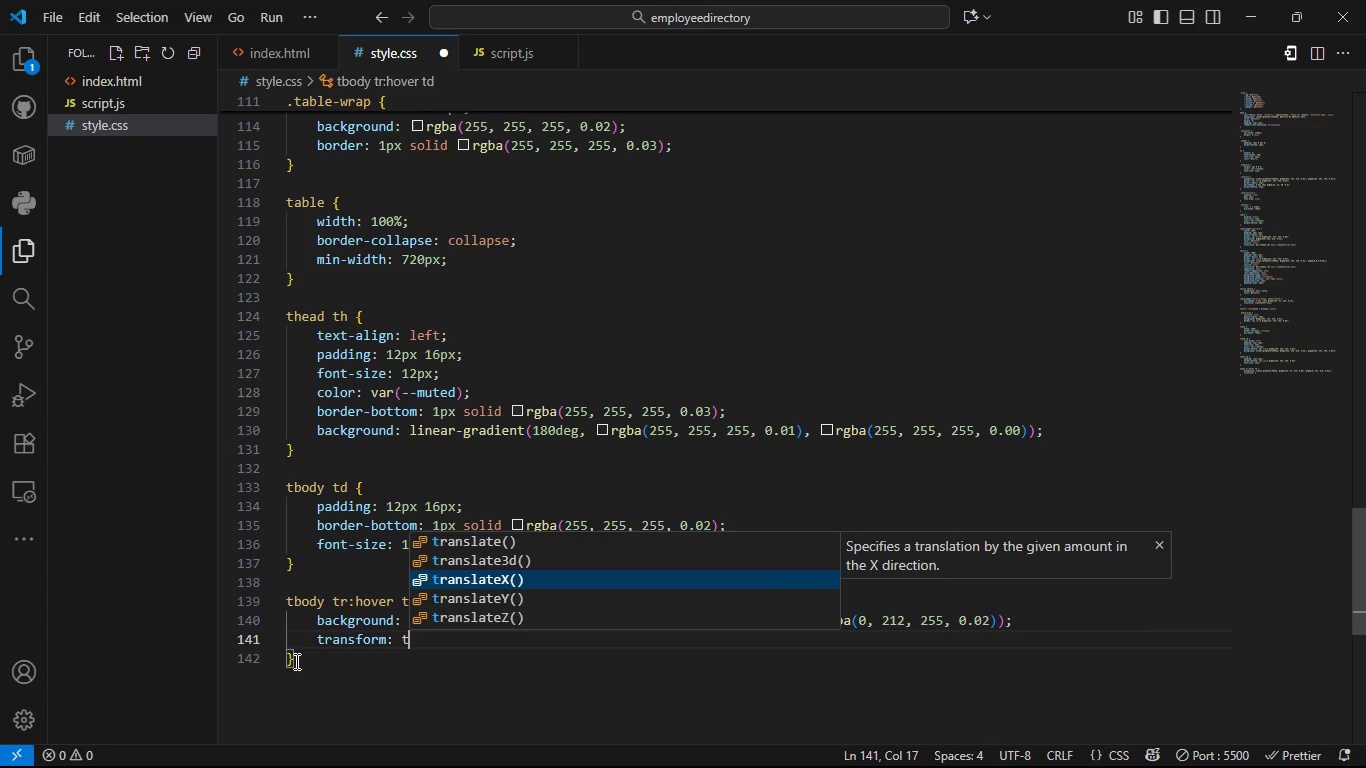 
key(ArrowDown)
 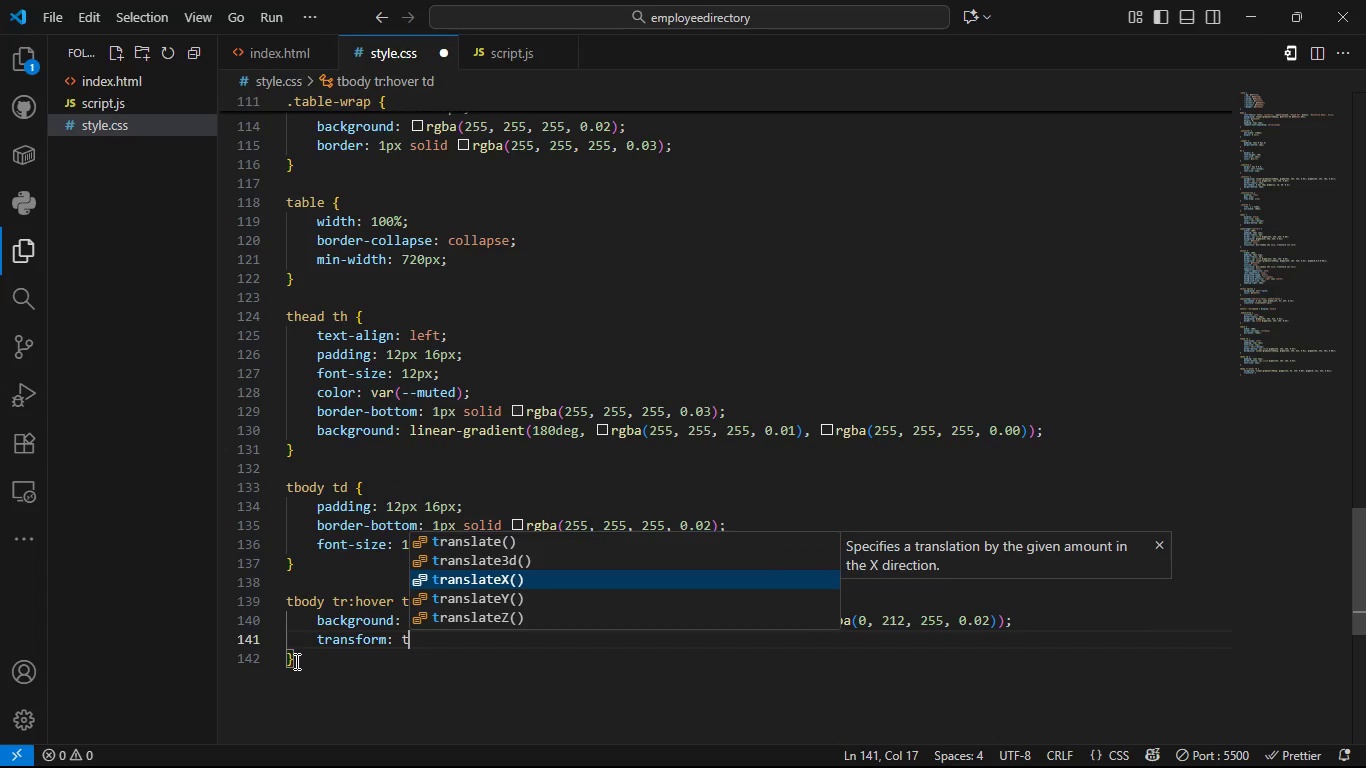 
key(Enter)
 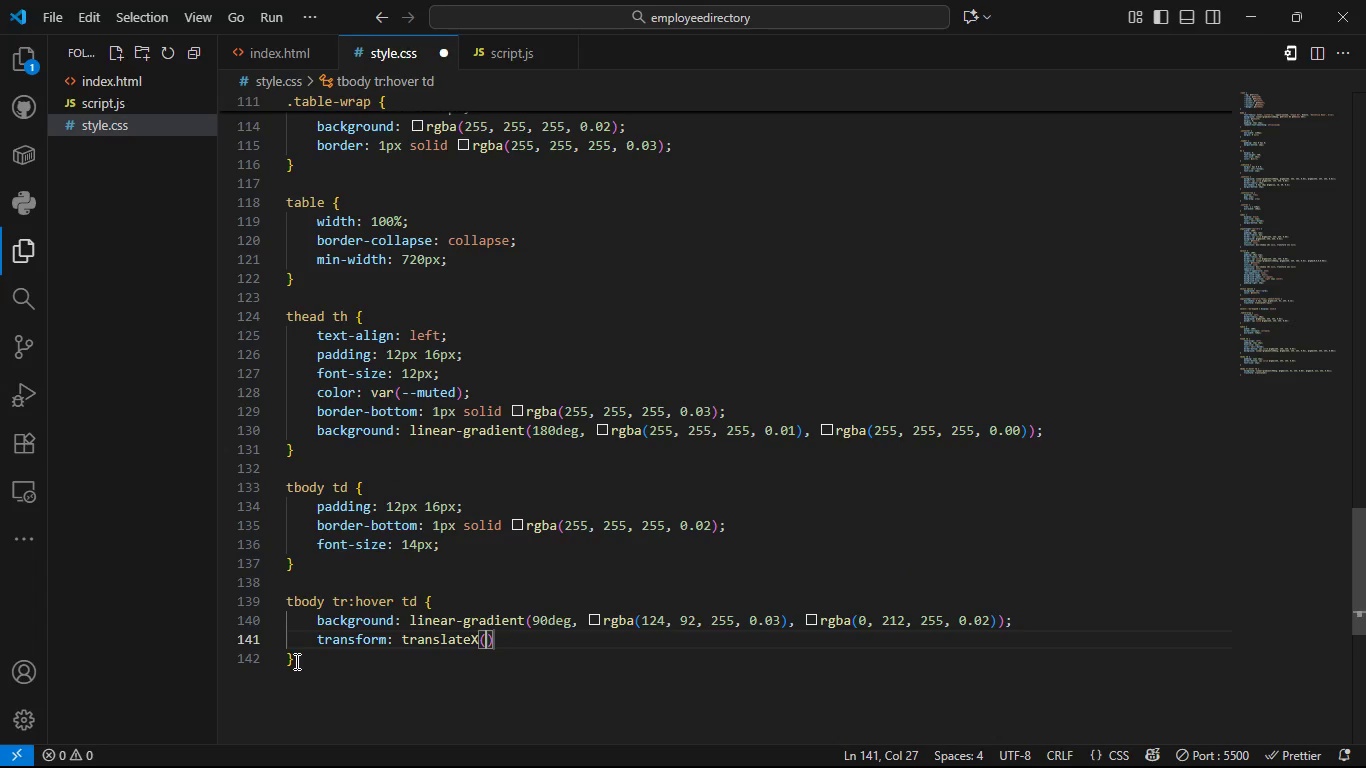 
key(0)
 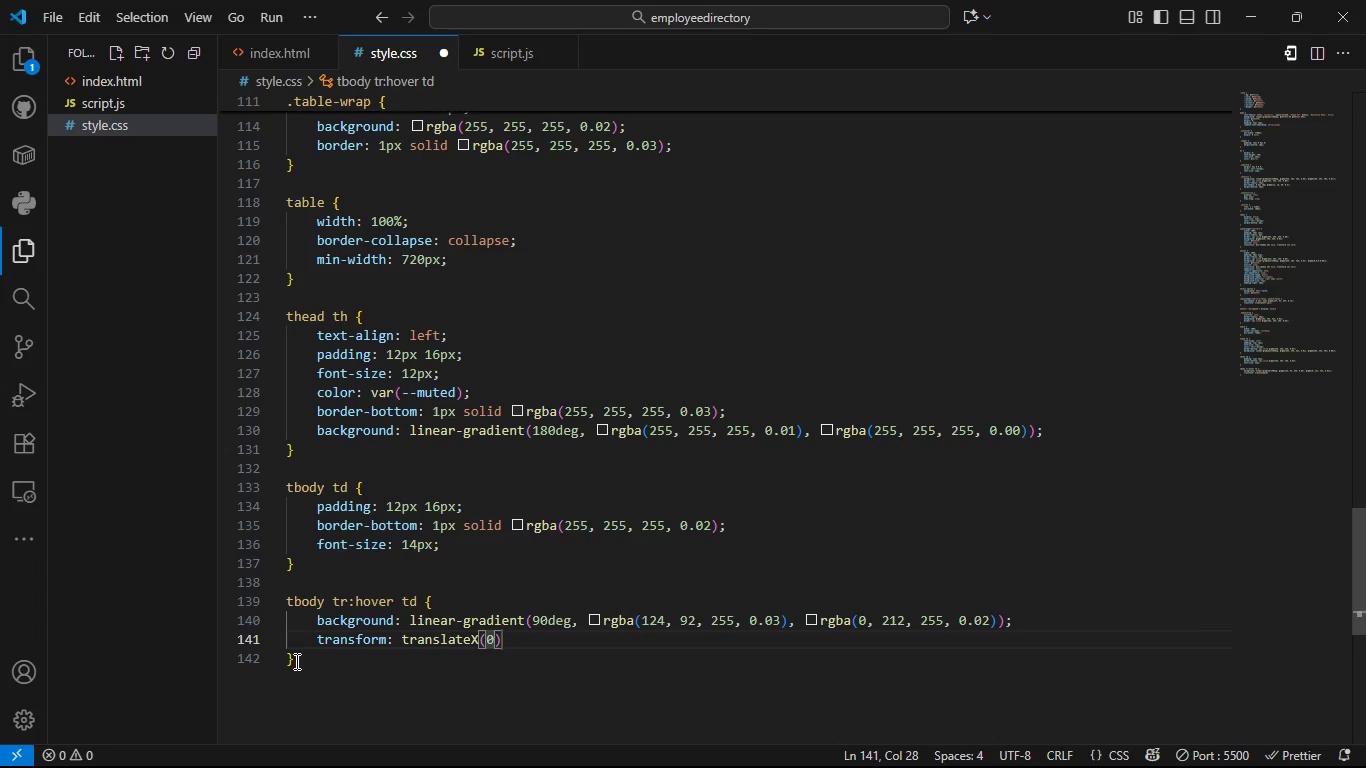 
key(ArrowRight)
 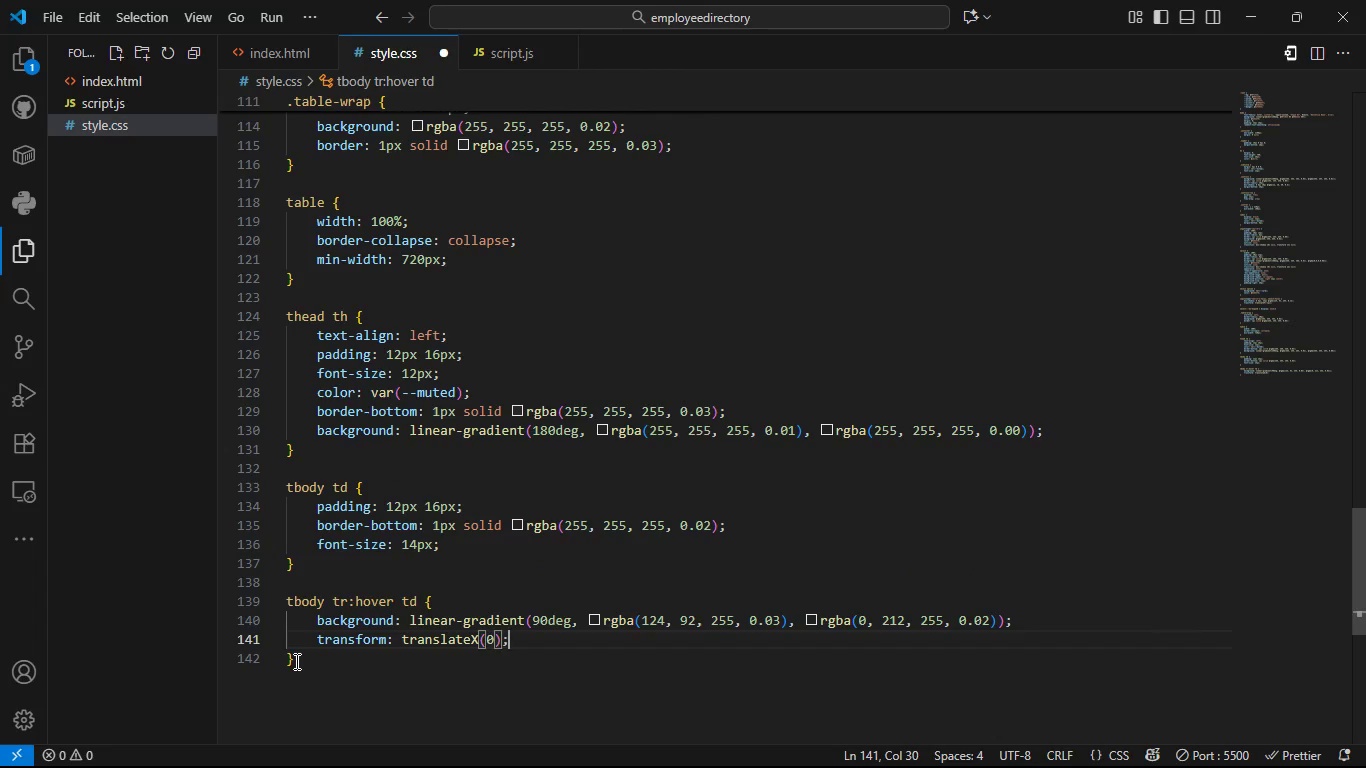 
key(Semicolon)
 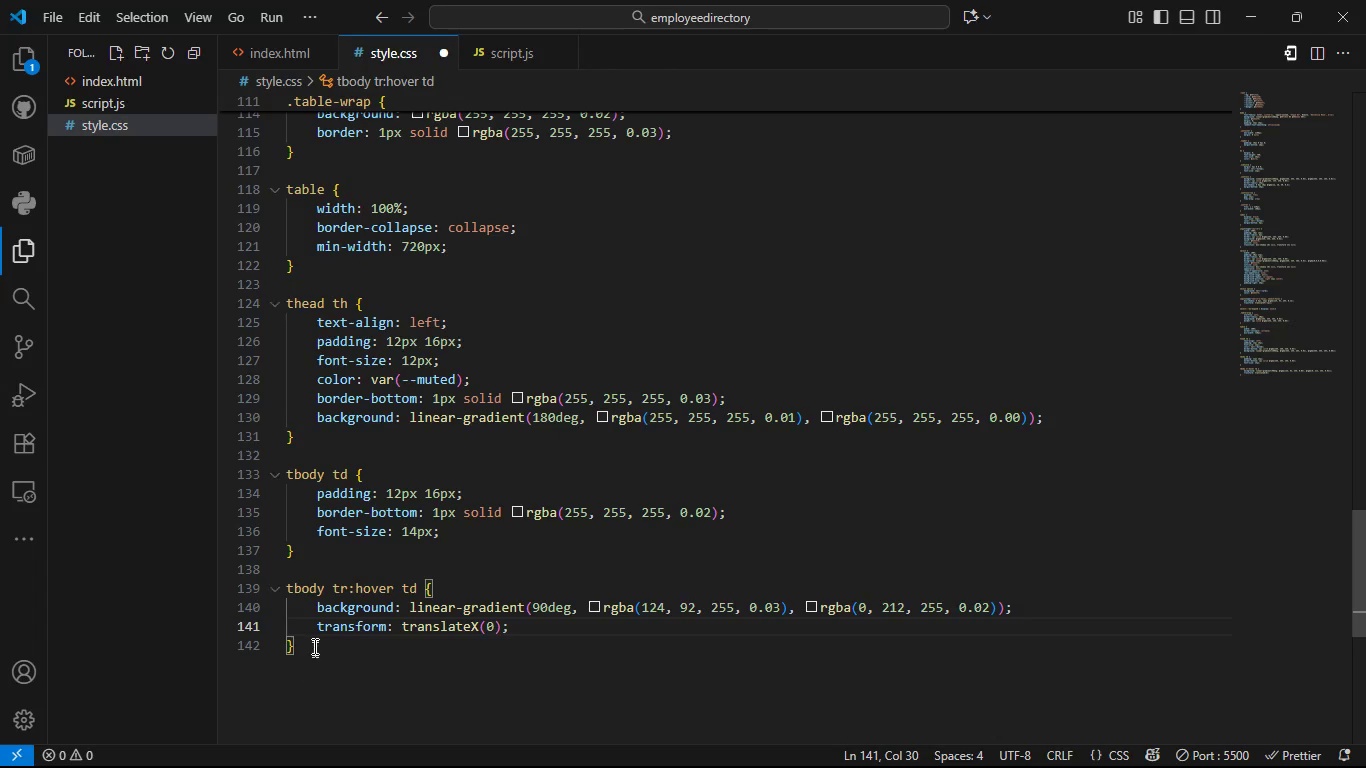 
left_click([311, 636])
 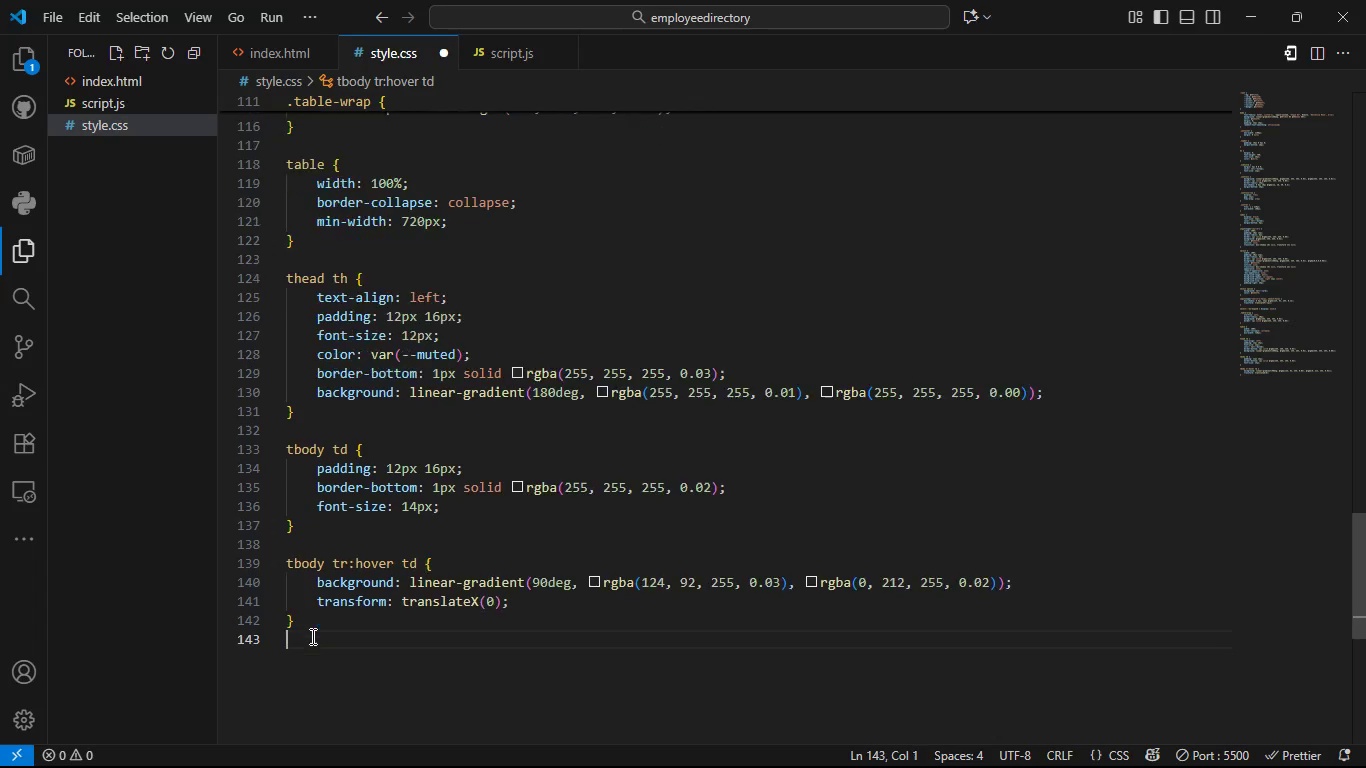 
key(Enter)
 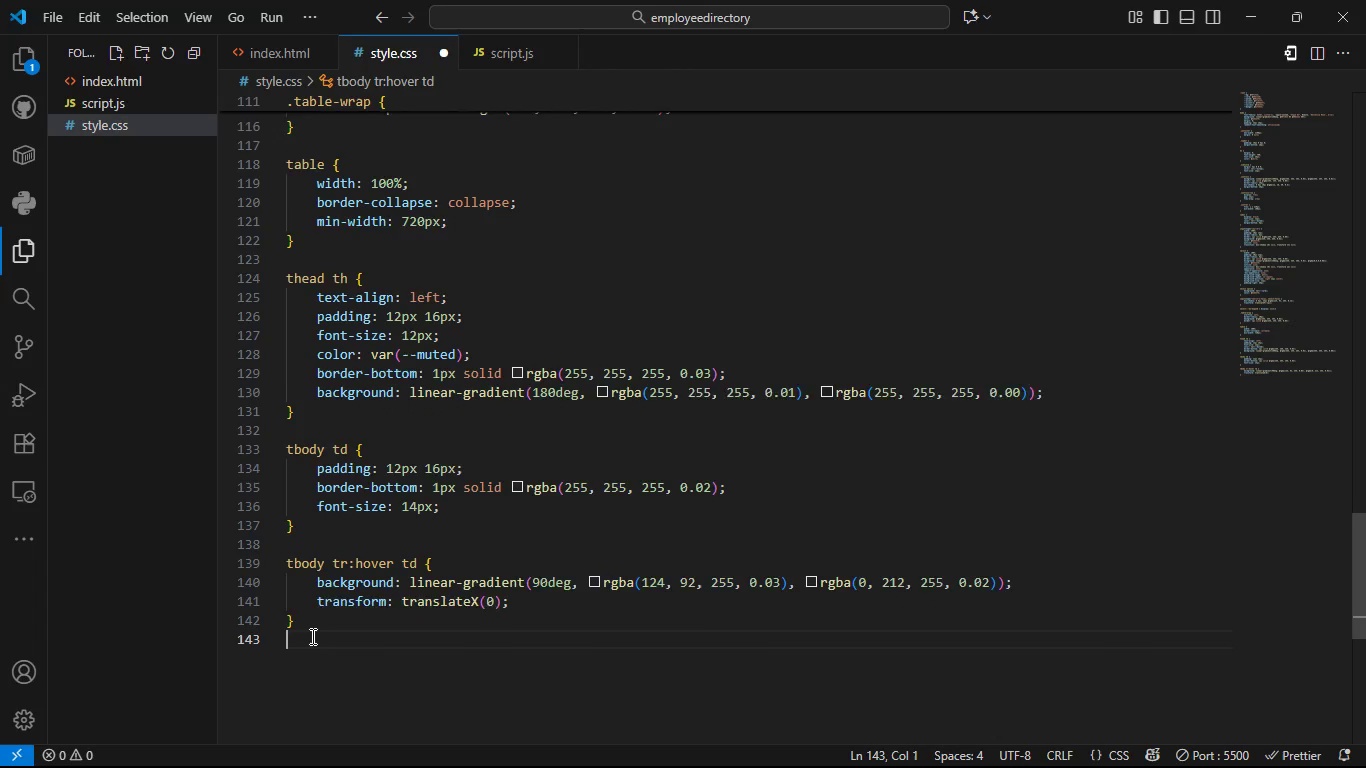 
key(Enter)
 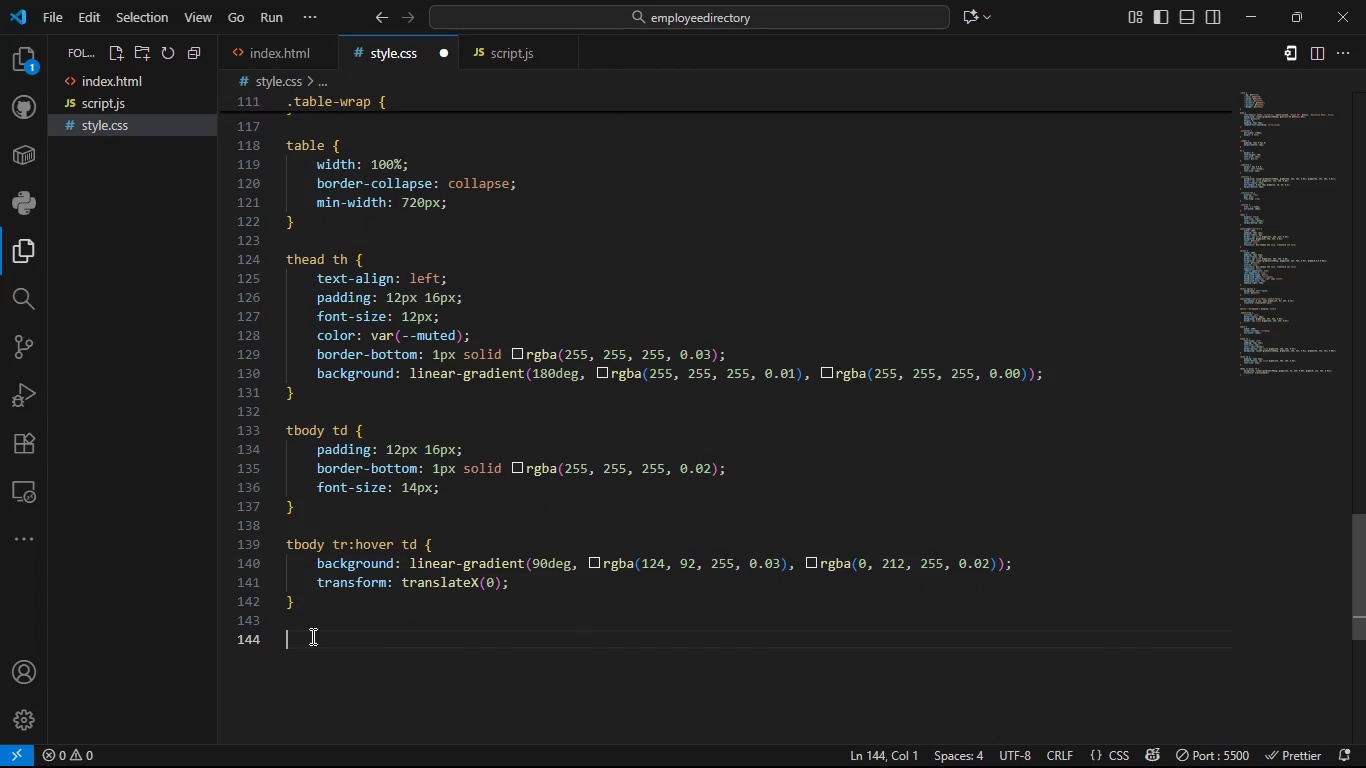 
type(.bage)
key(Backspace)
type(ge {)
 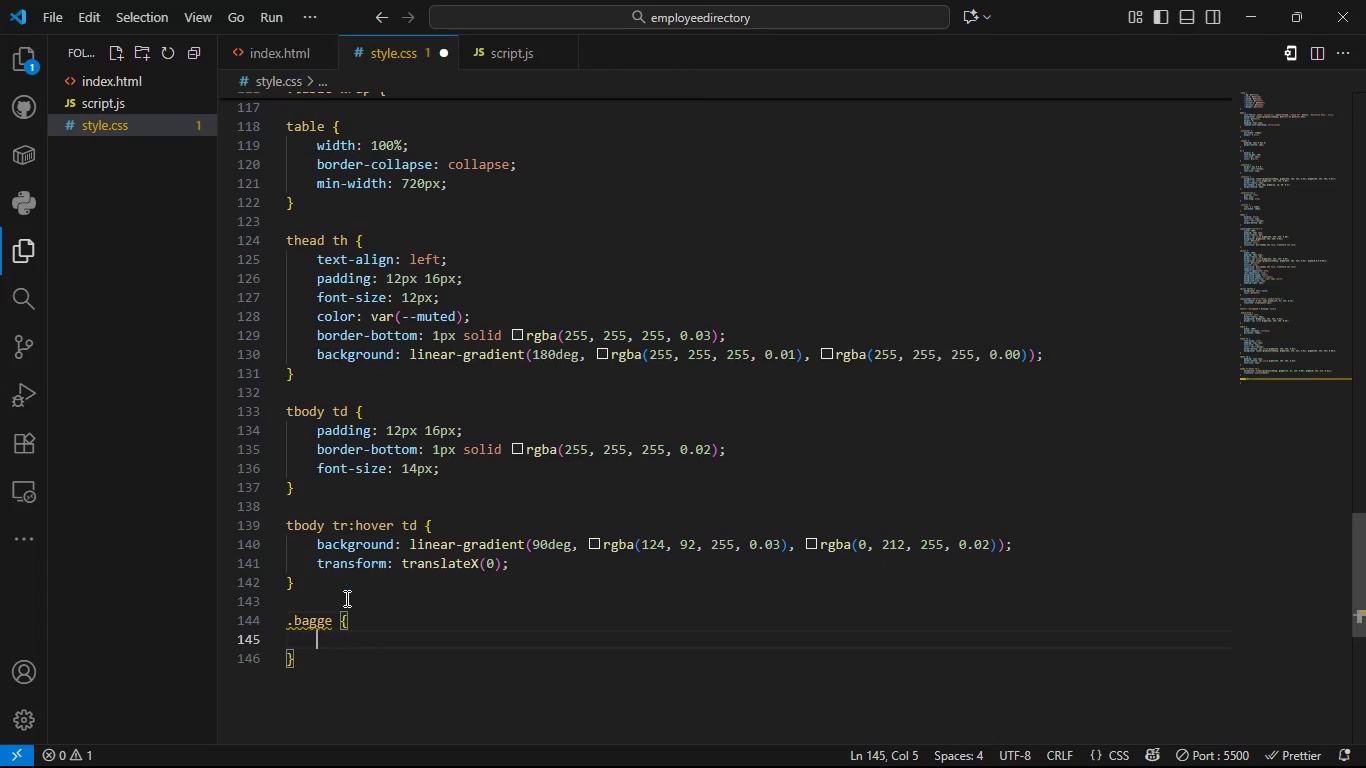 
key(Enter)
 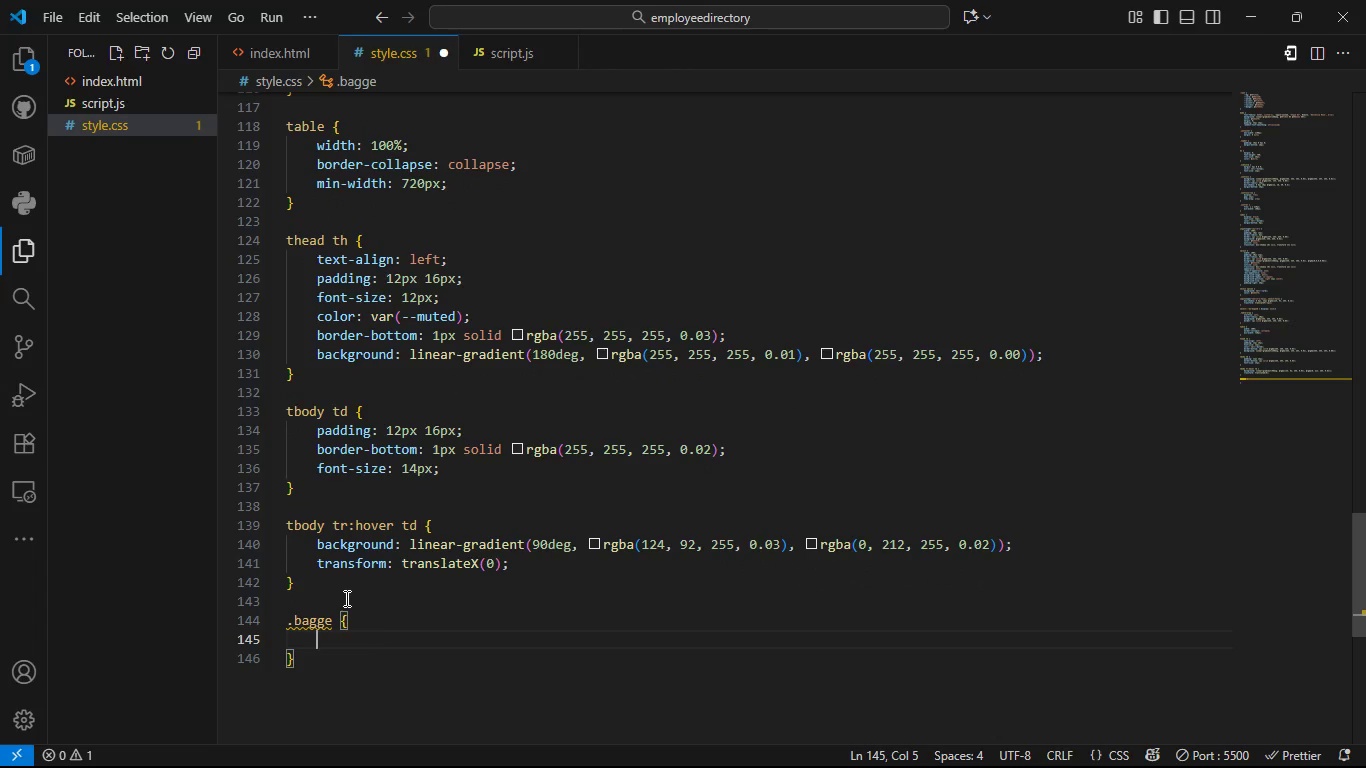 
type(di)
 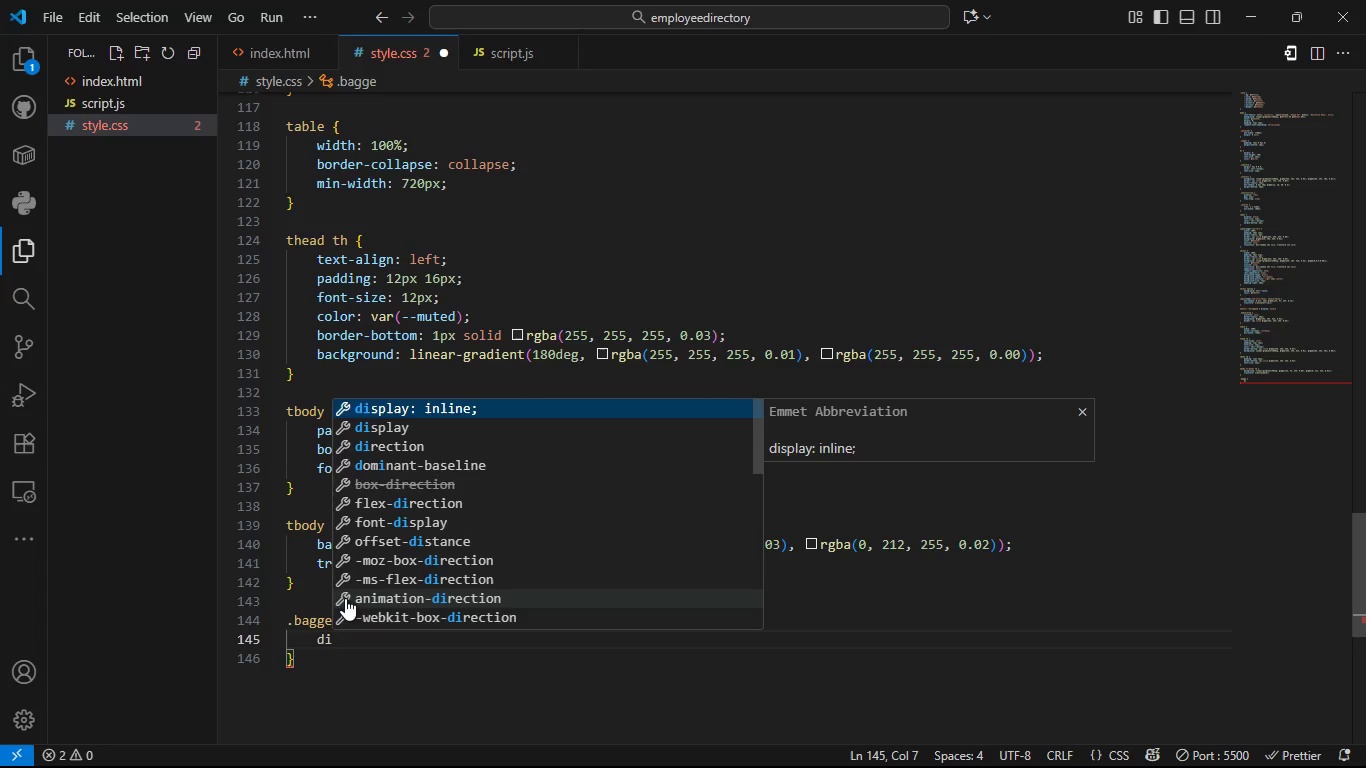 
key(ArrowDown)
 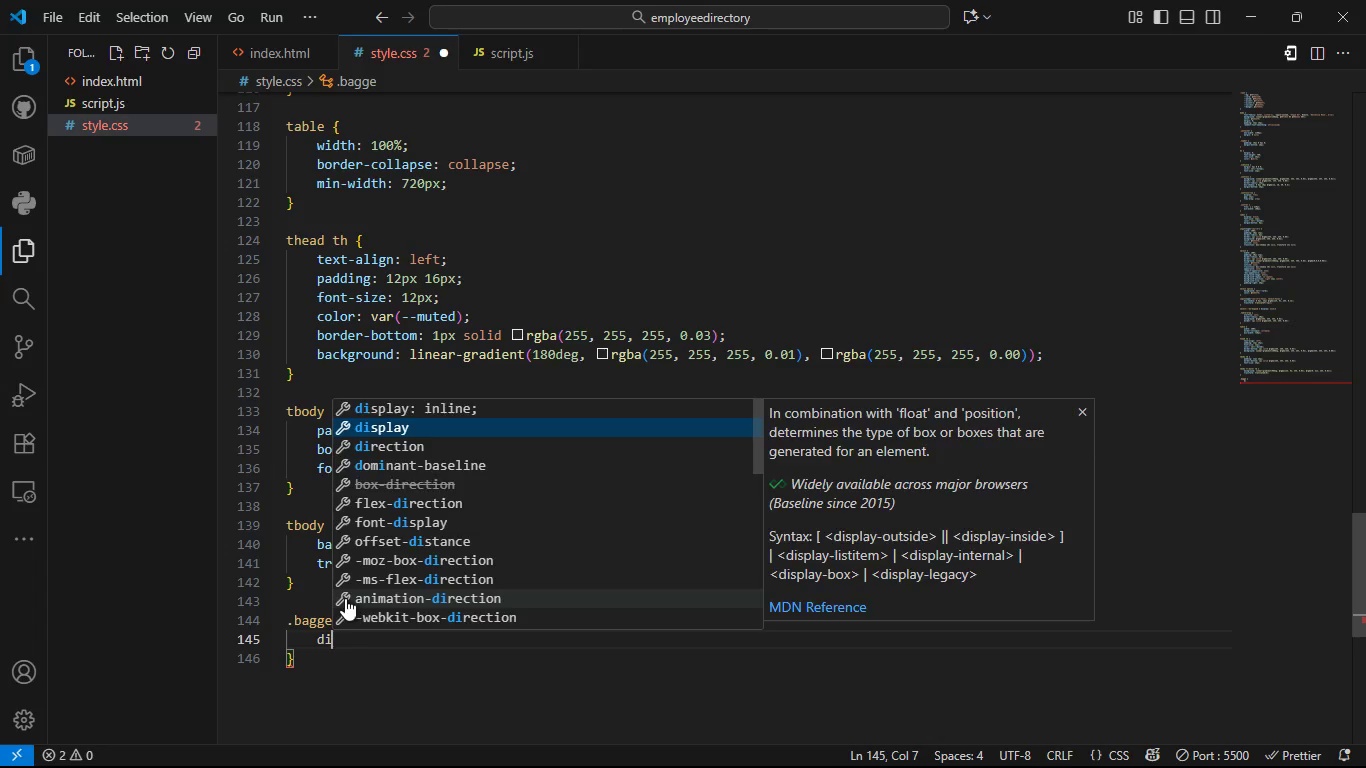 
key(Tab)
type(in)
 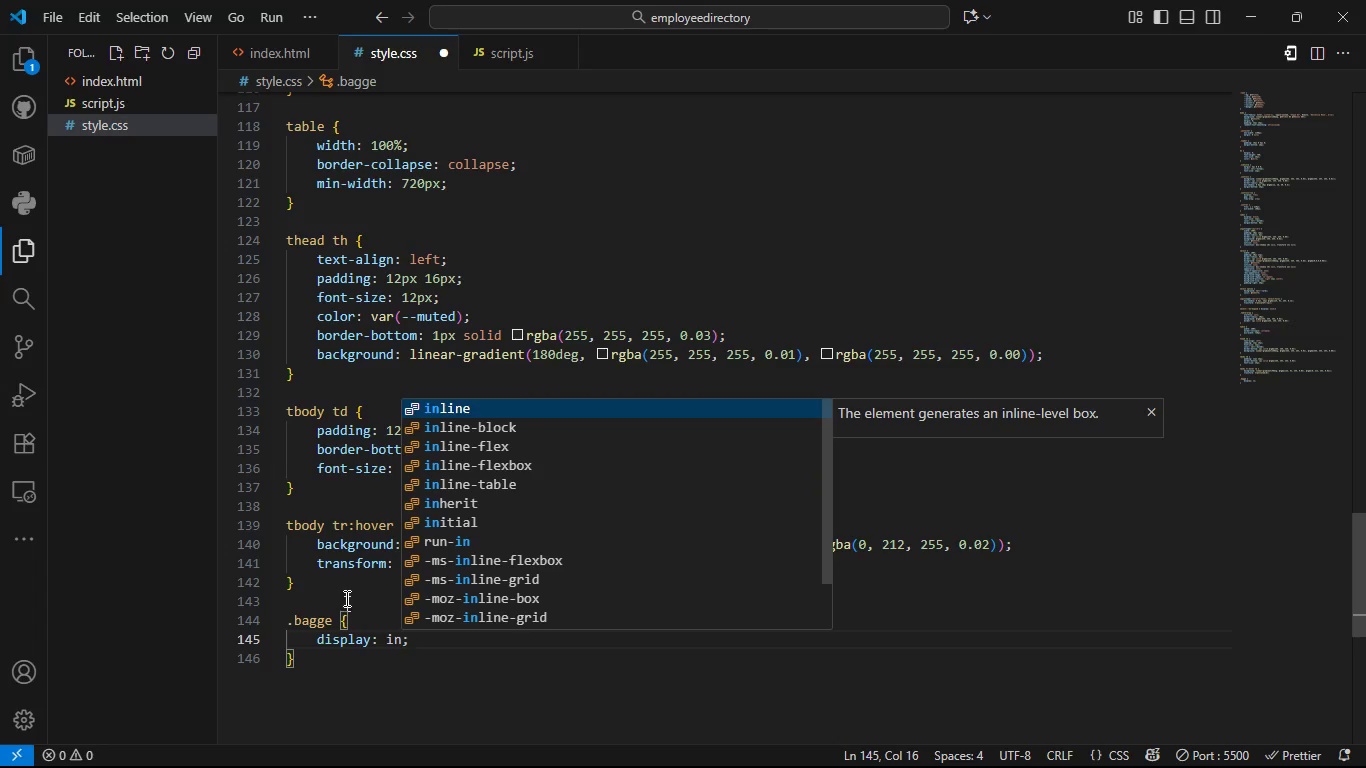 
key(ArrowDown)
 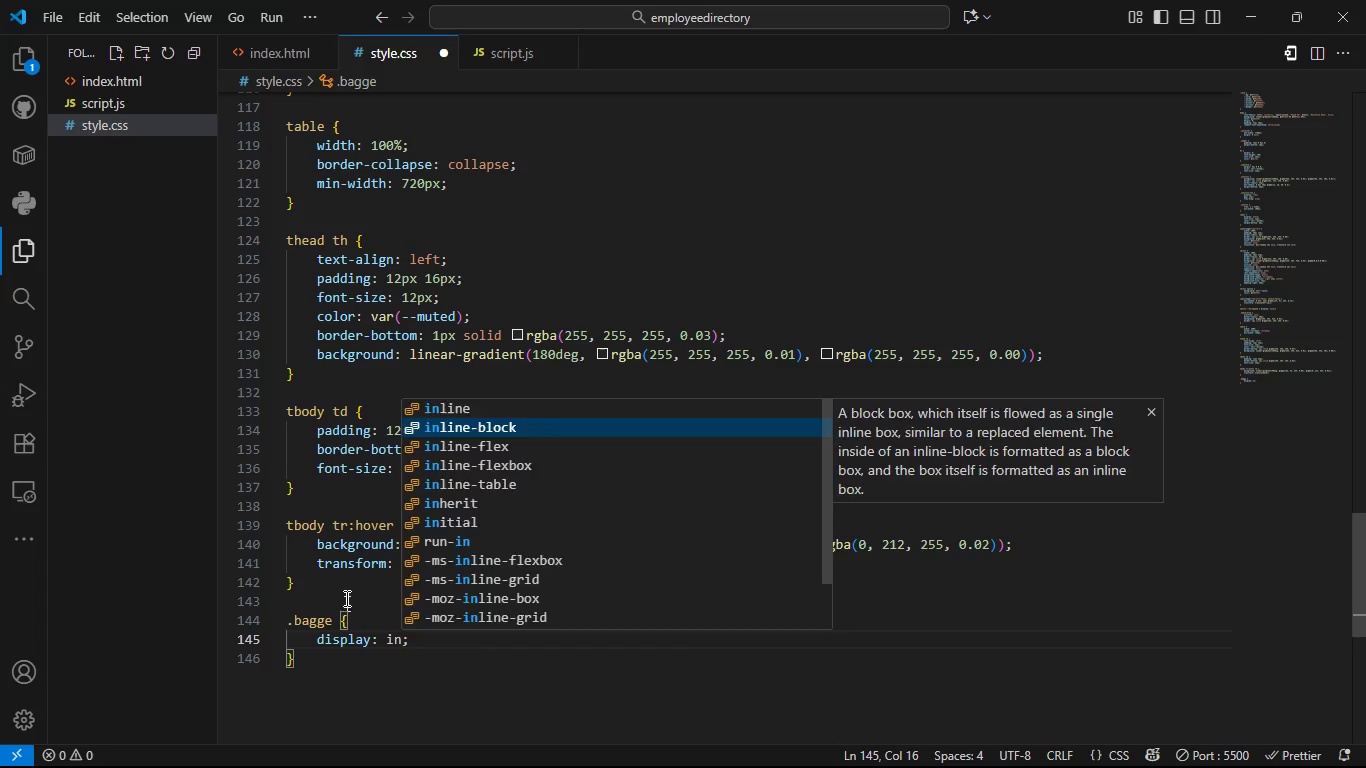 
key(Tab)
 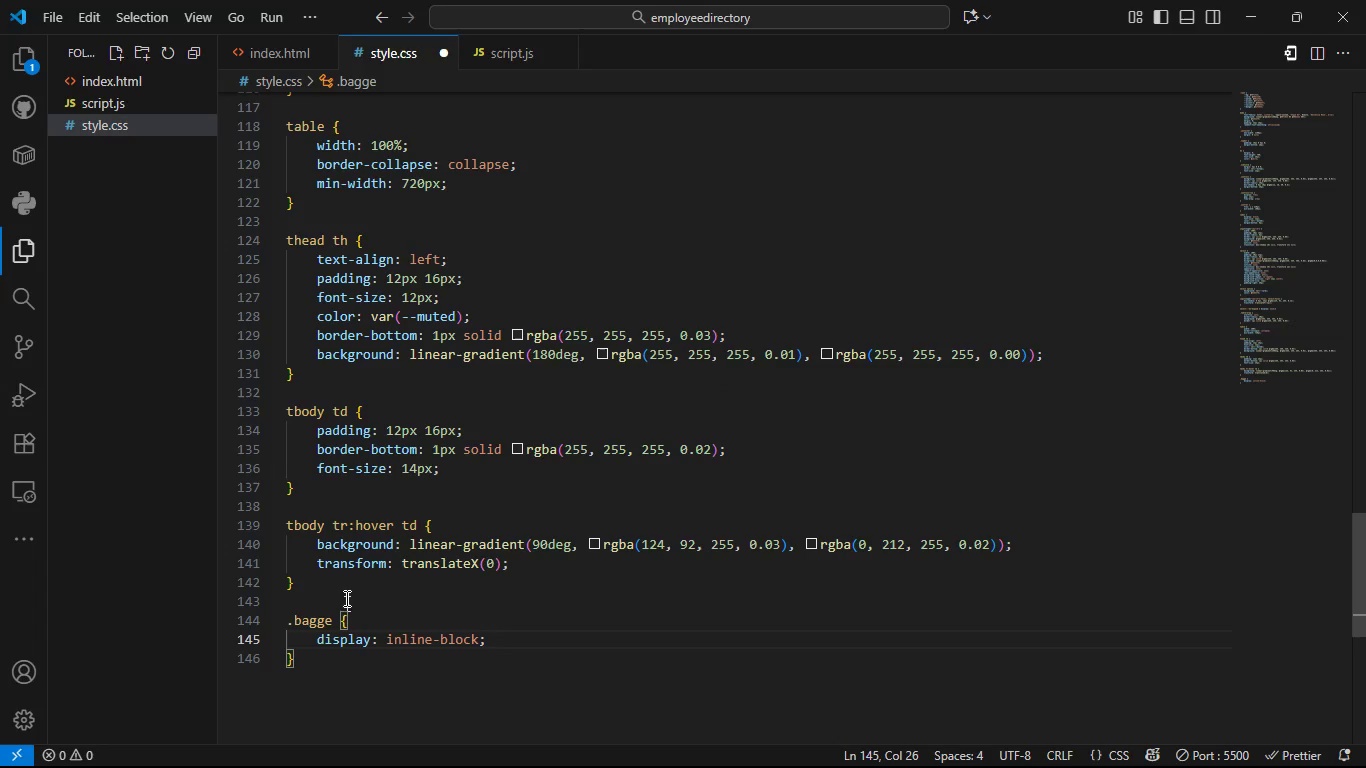 
key(ArrowRight)
 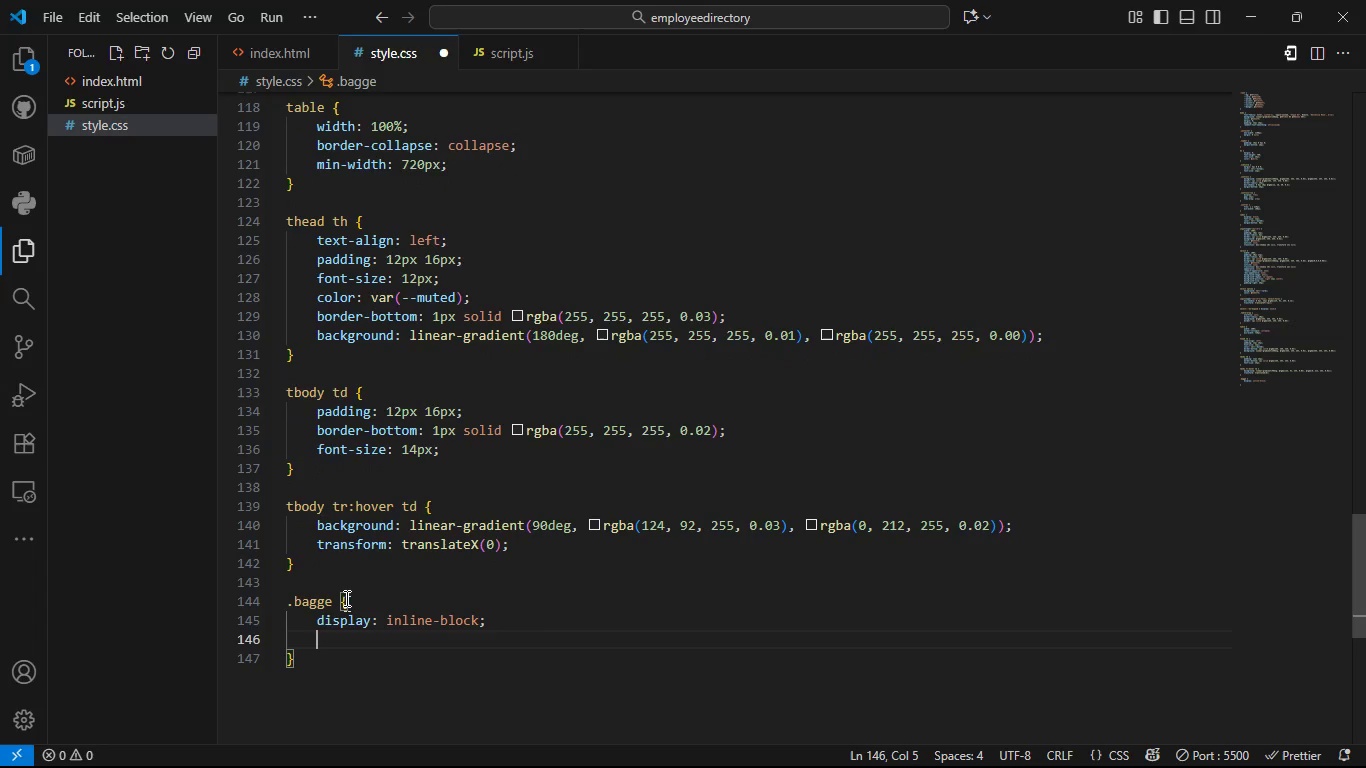 
key(Enter)
 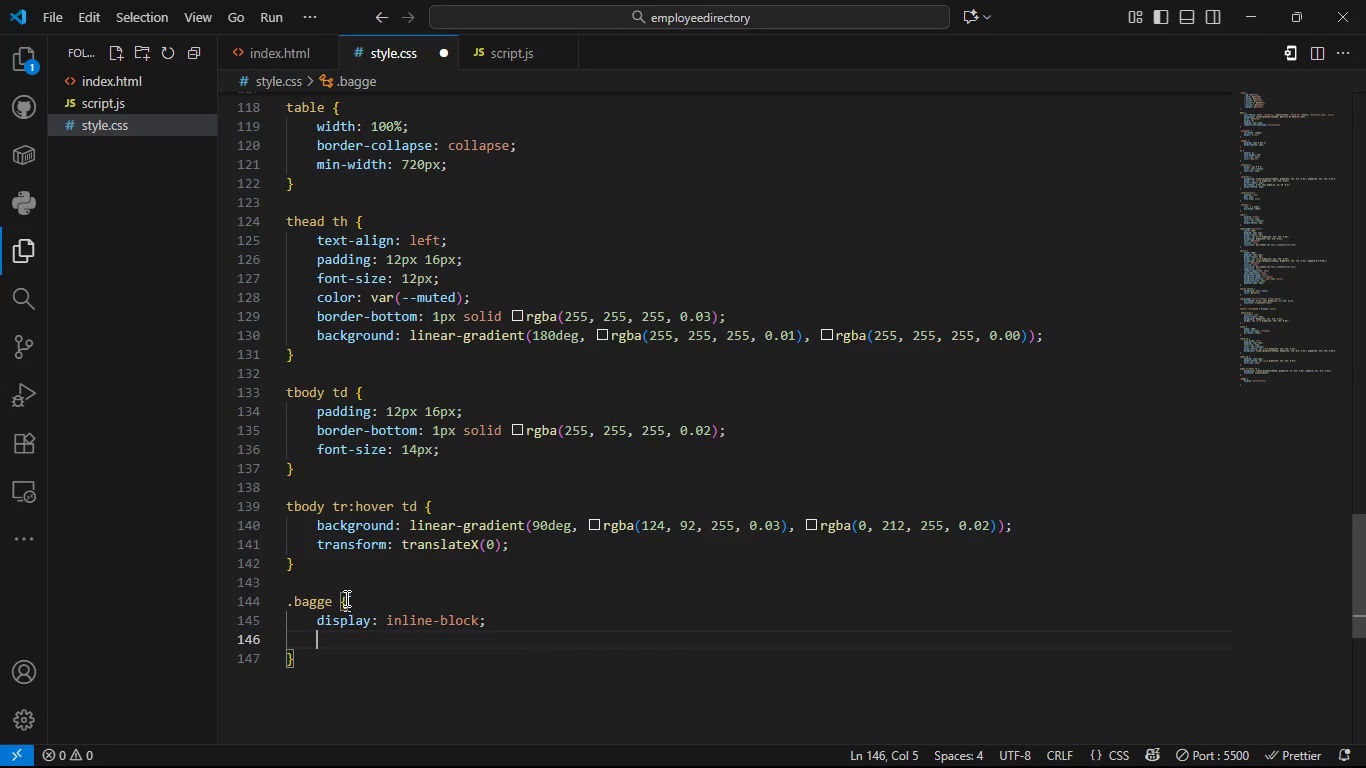 
type(padding: 6px 1-px)
key(Backspace)
key(Backspace)
key(Backspace)
type(-px)
key(Backspace)
key(Backspace)
key(Backspace)
type(0px;)
 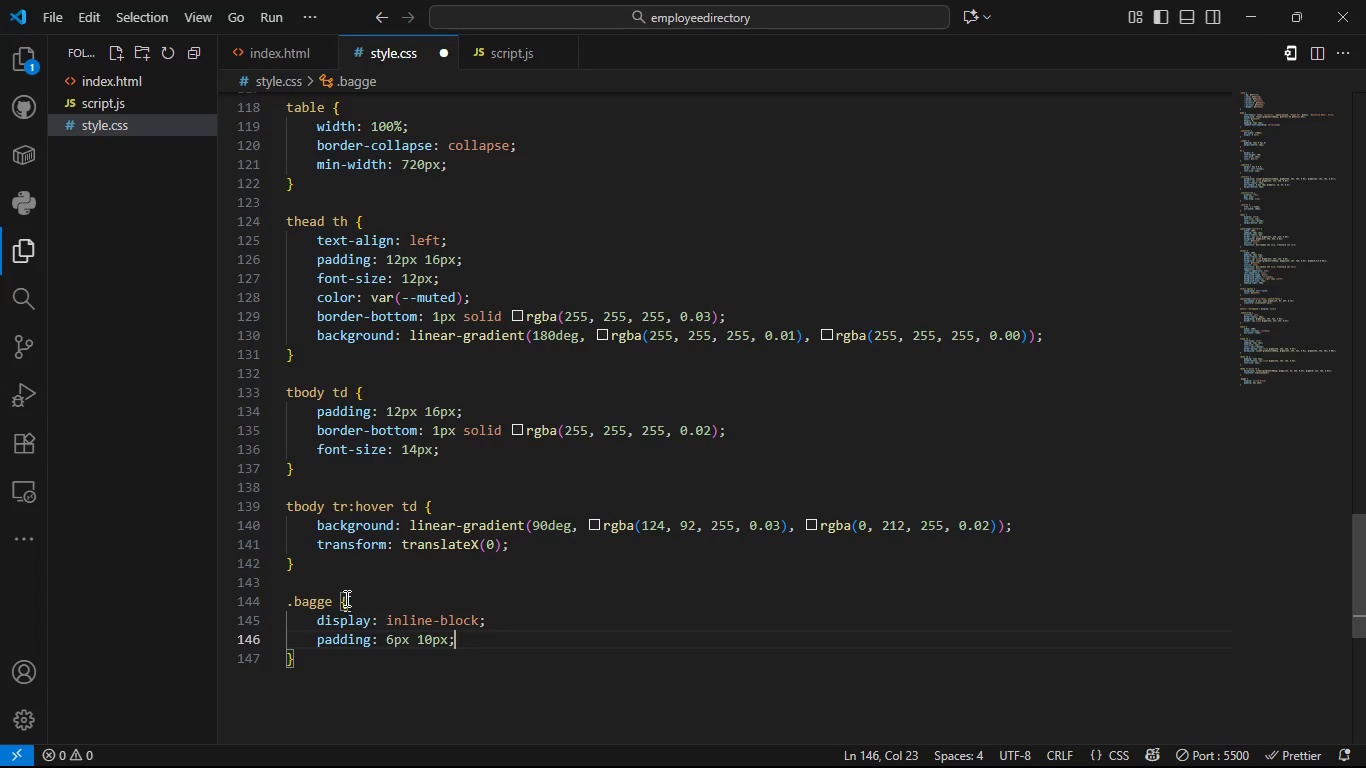 
key(Enter)
 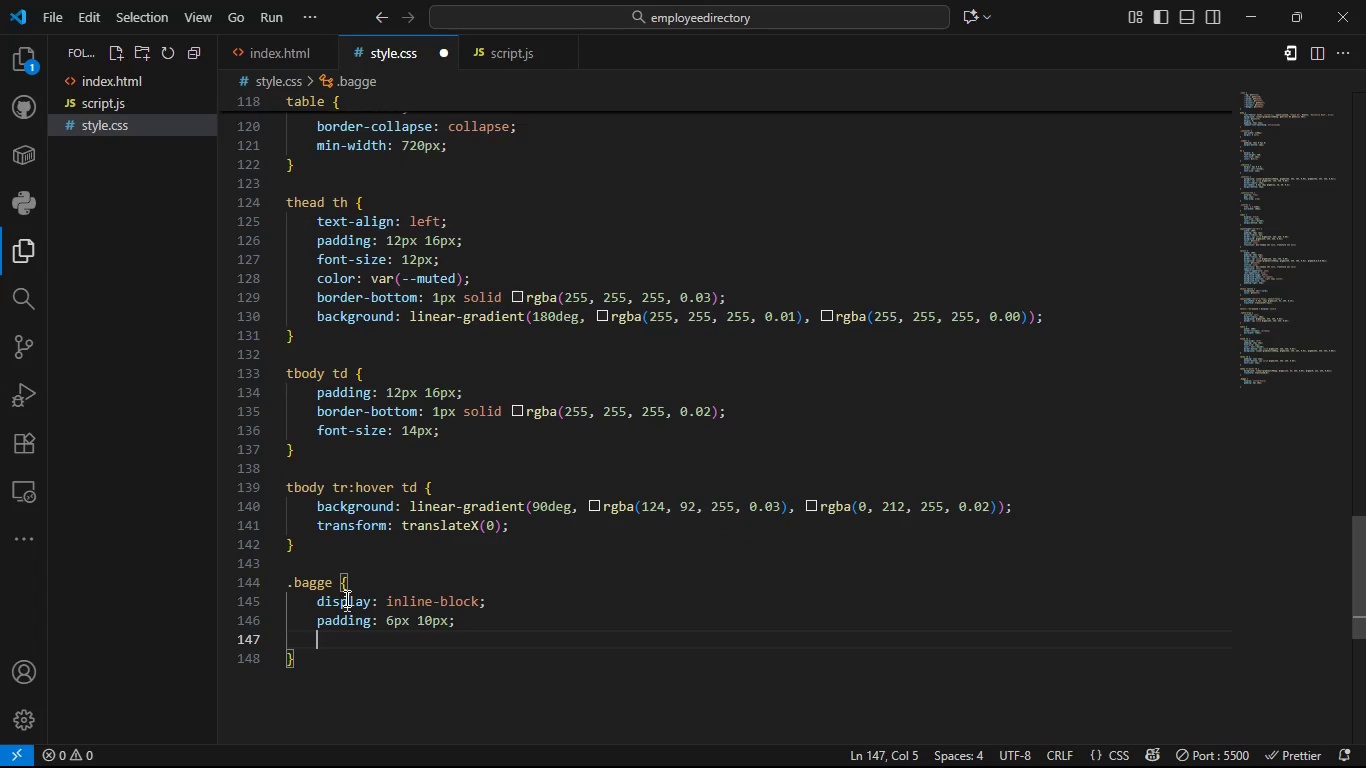 
type(border-rad)
key(Tab)
type(999px)
 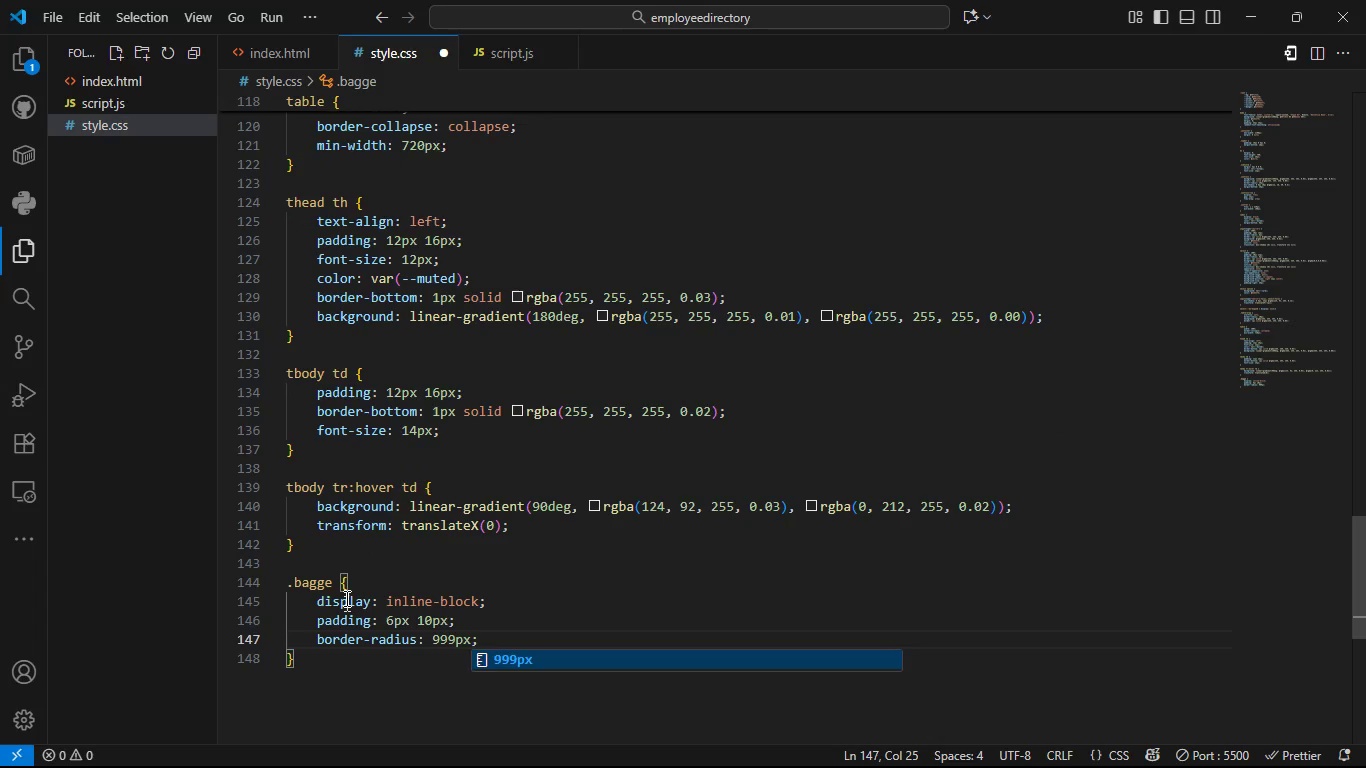 
key(ArrowRight)
 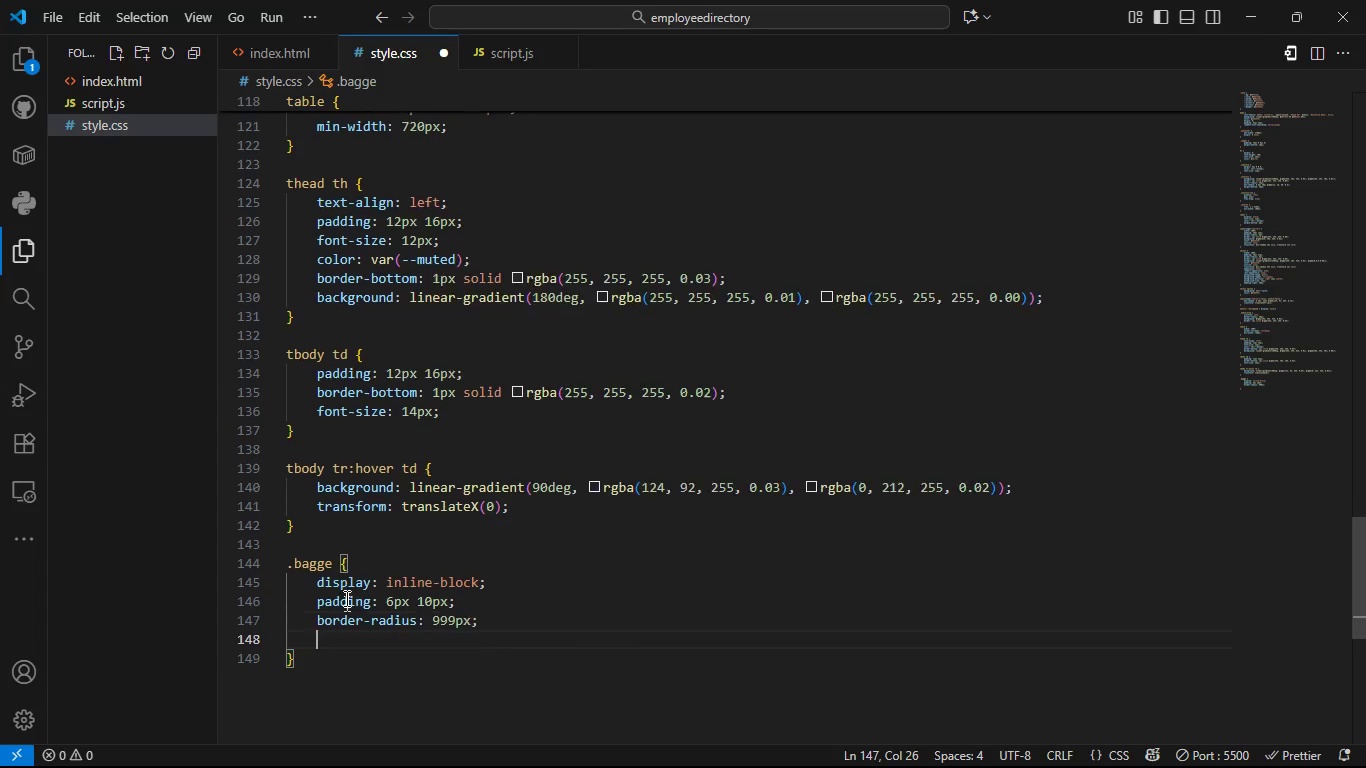 
key(Enter)
 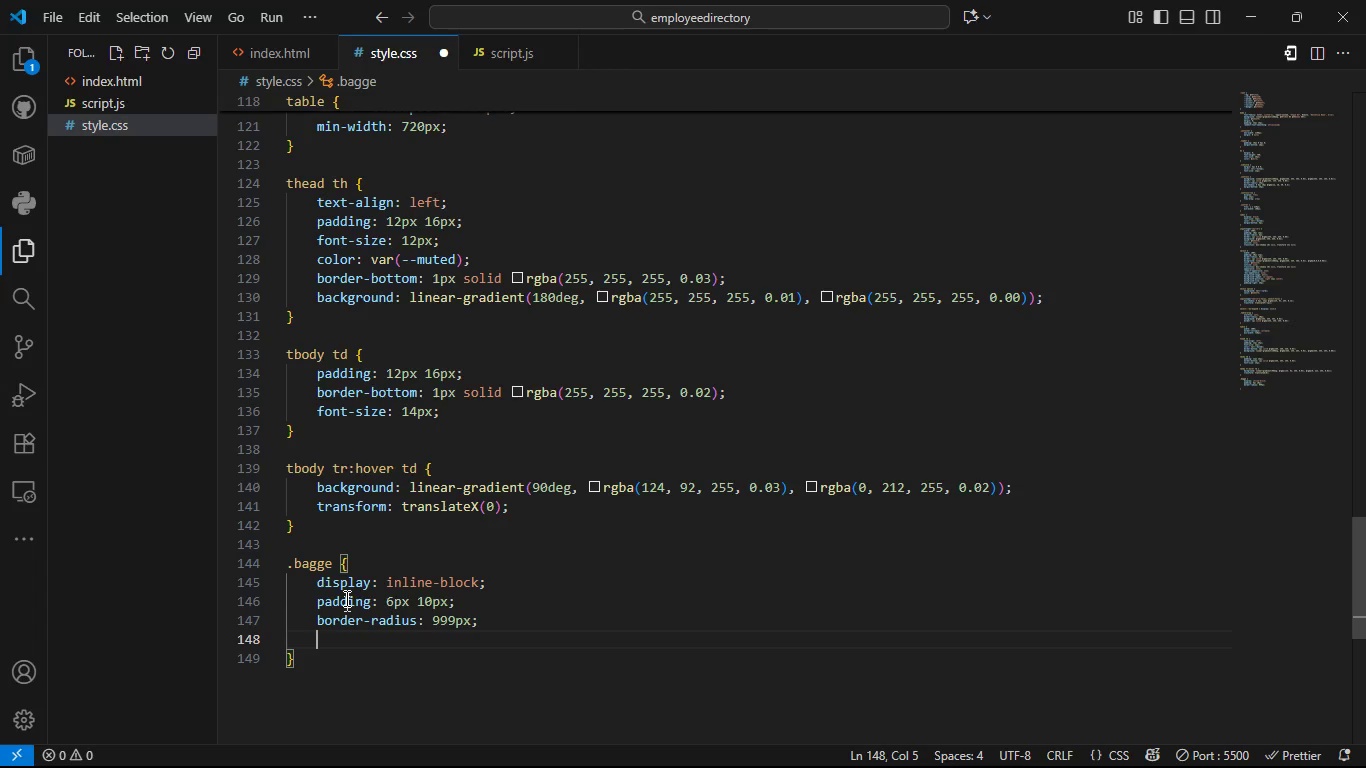 
type(font-six)
key(Backspace)
type(ze;)
key(Backspace)
type(: 12pz)
key(Backspace)
type(x;)
 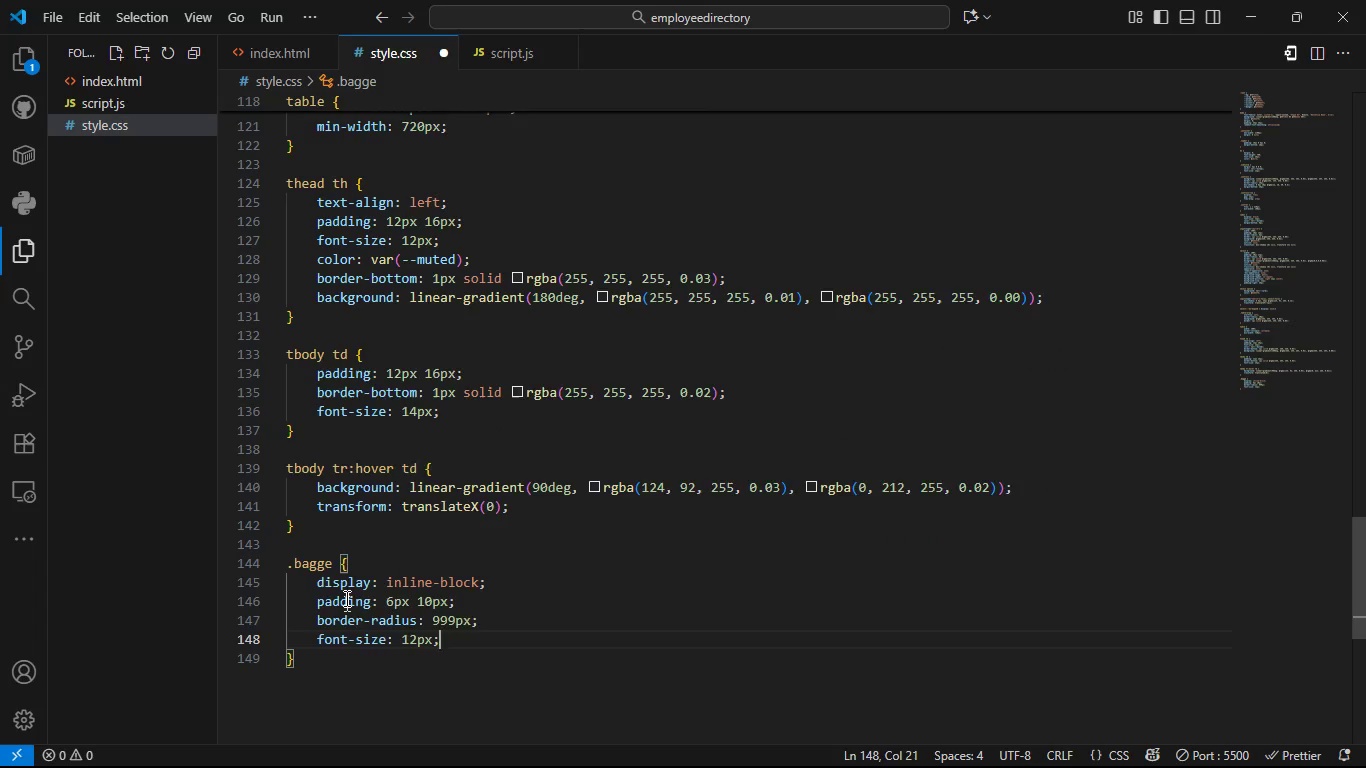 
key(Enter)
 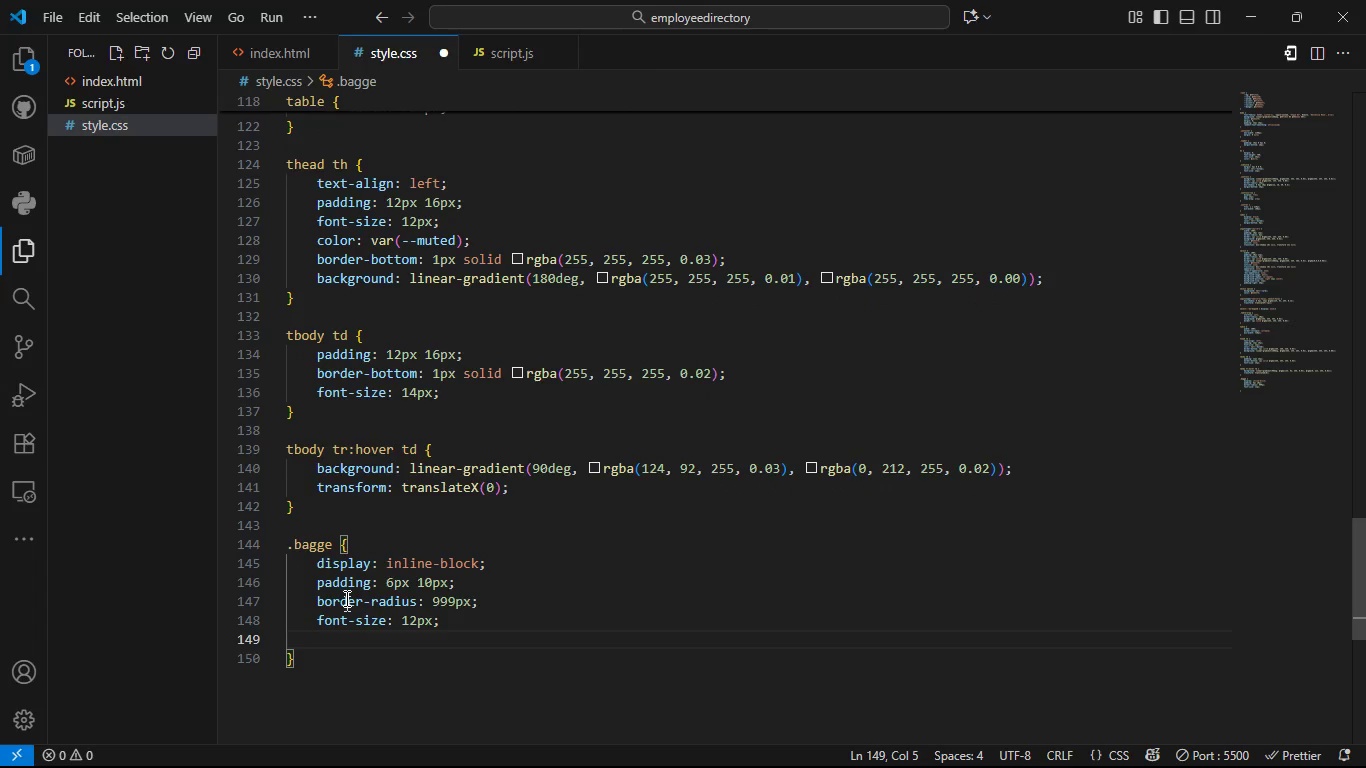 
type(font-w)
key(Tab)
type(6000)
key(Backspace)
 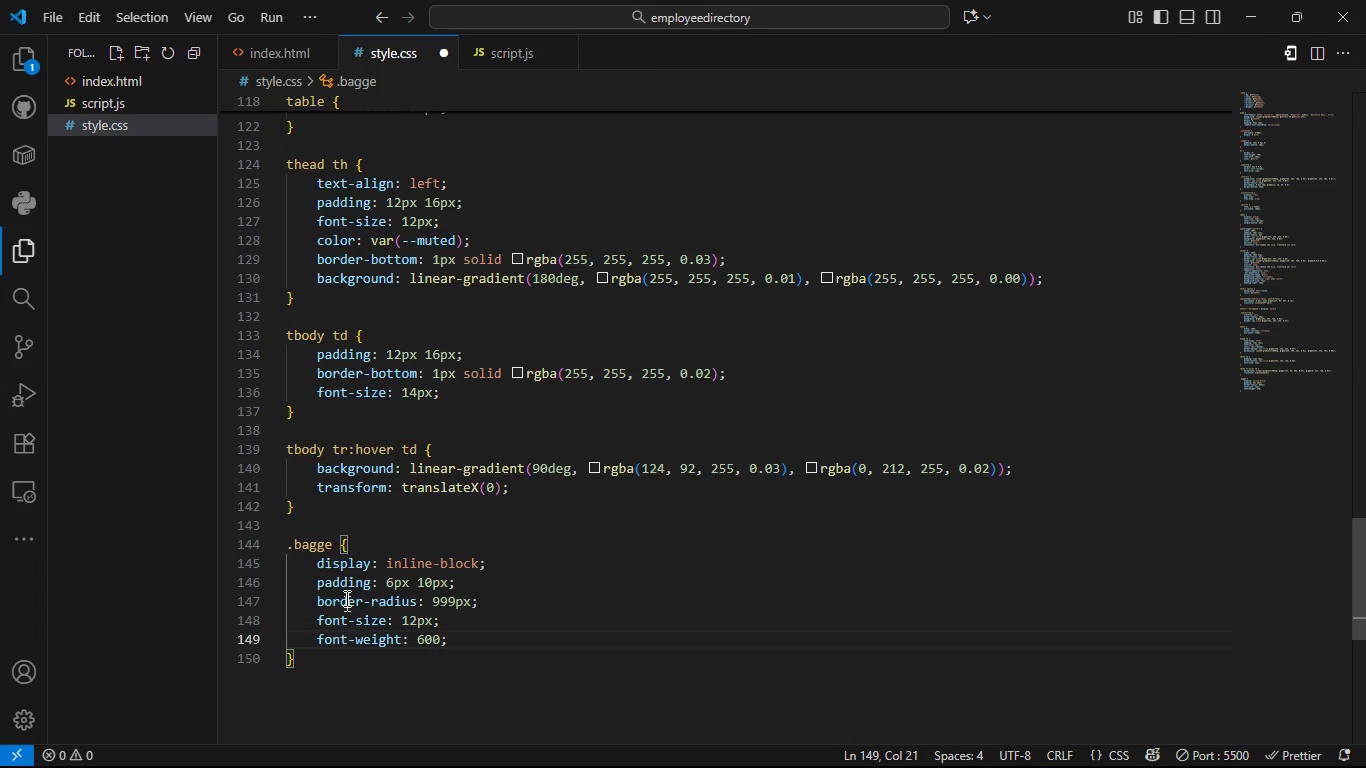 
key(ArrowRight)
 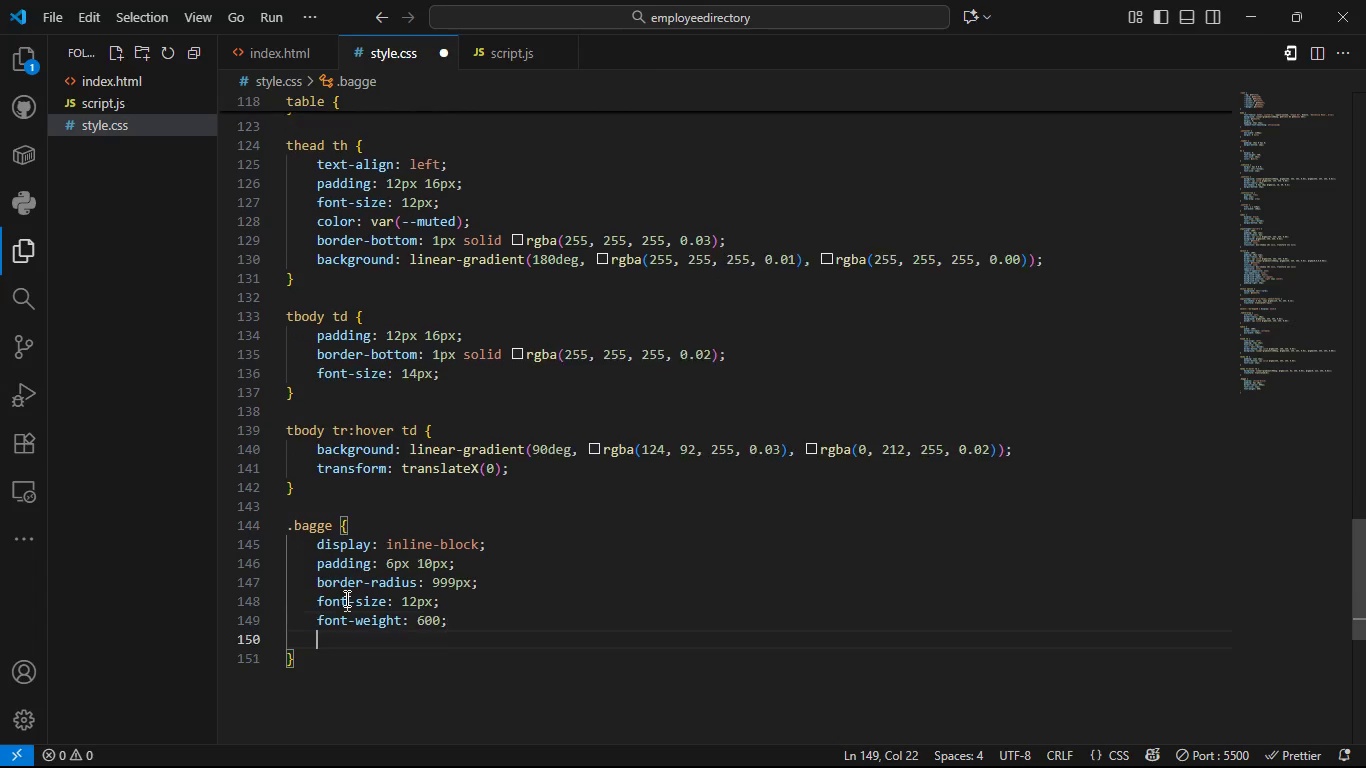 
key(Enter)
 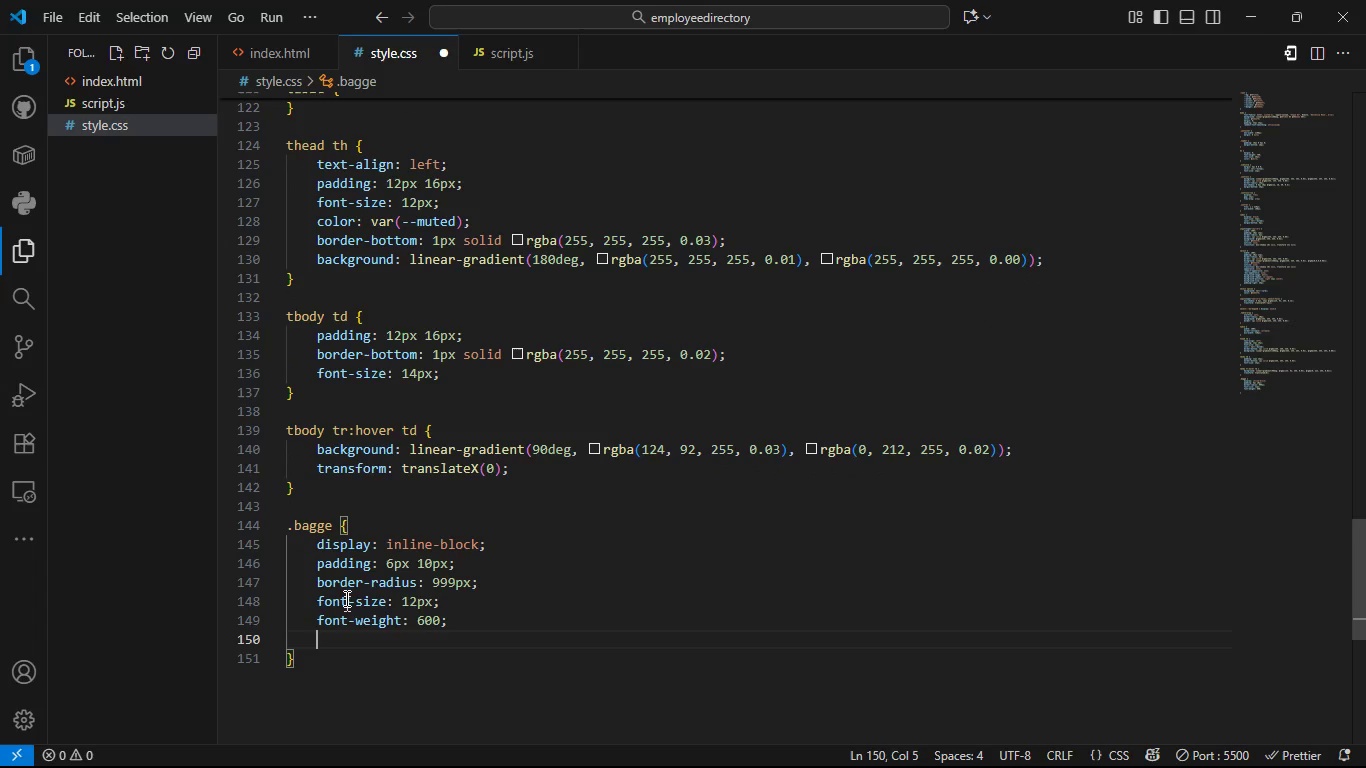 
type(color: white;)
 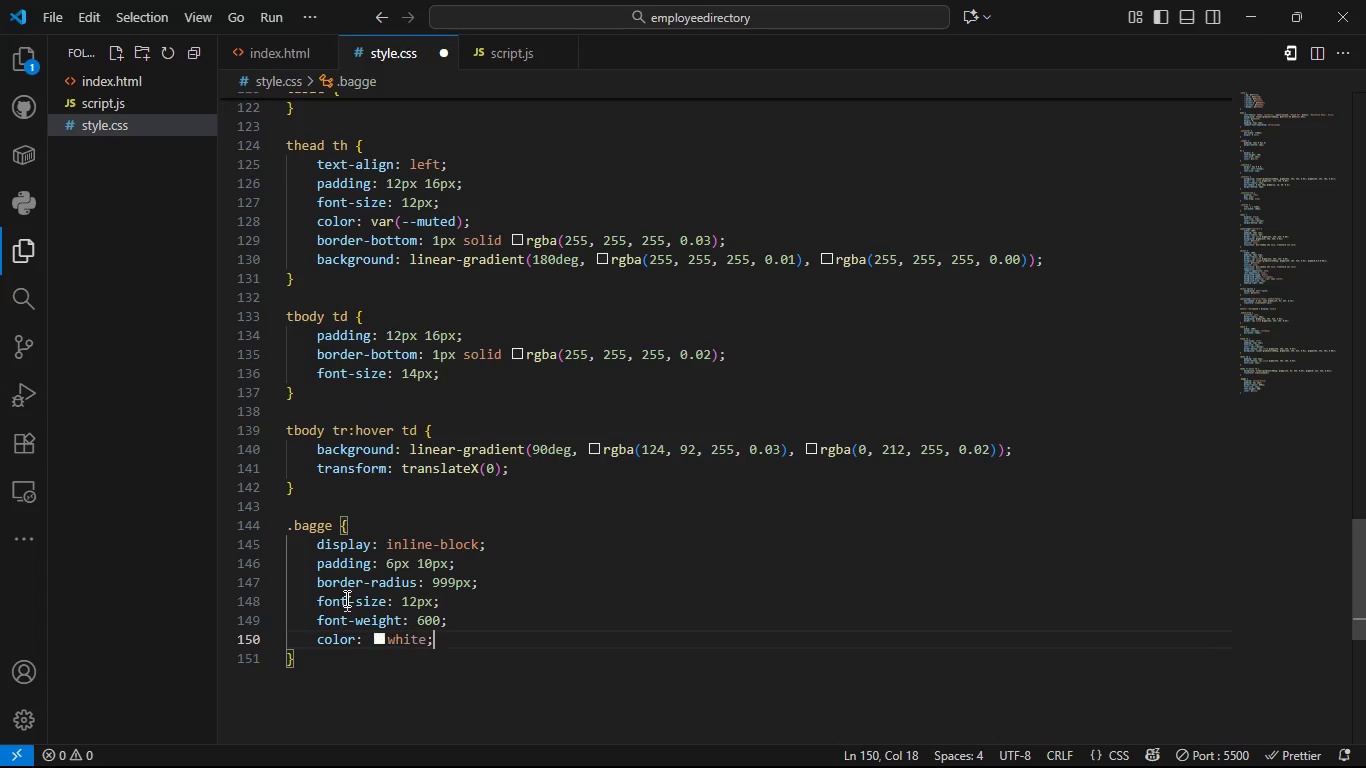 
wait(10.81)
 